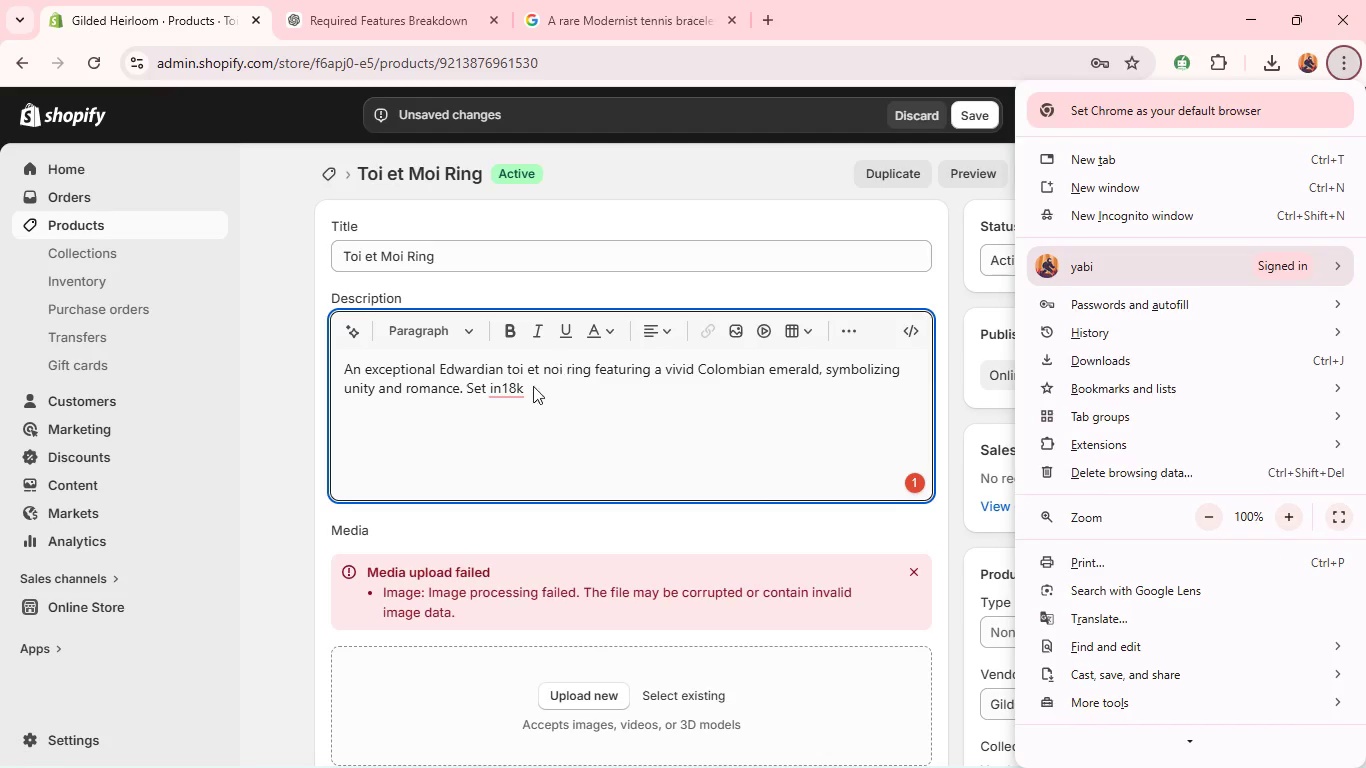 
left_click([514, 393])
 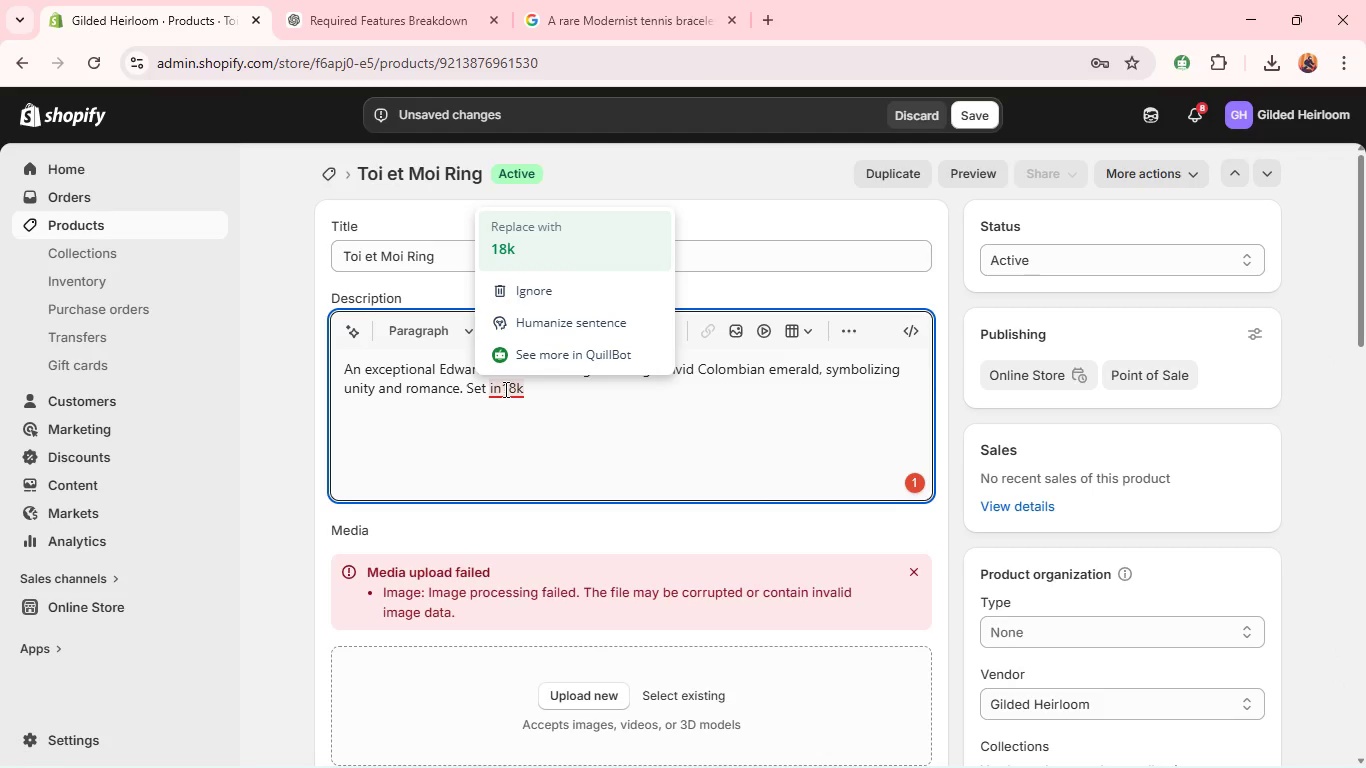 
left_click([503, 389])
 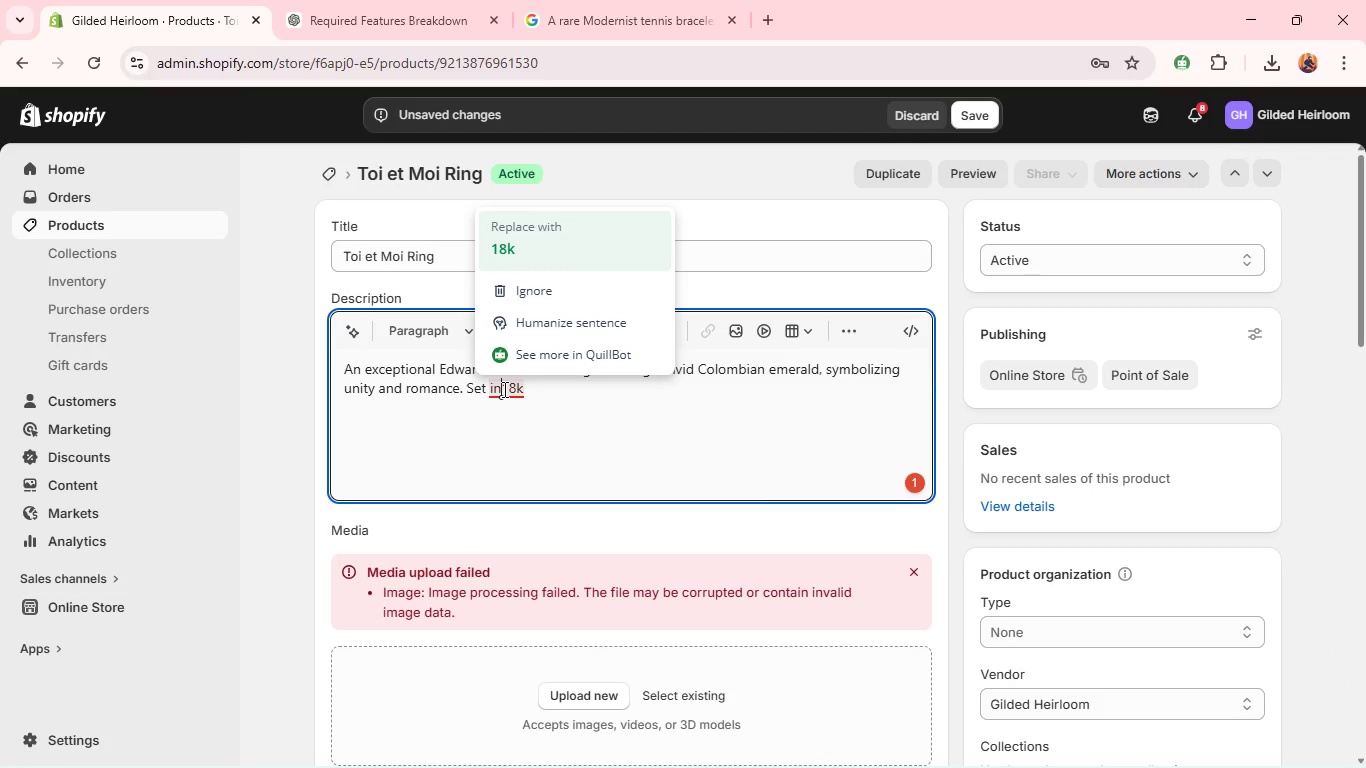 
key(Space)
 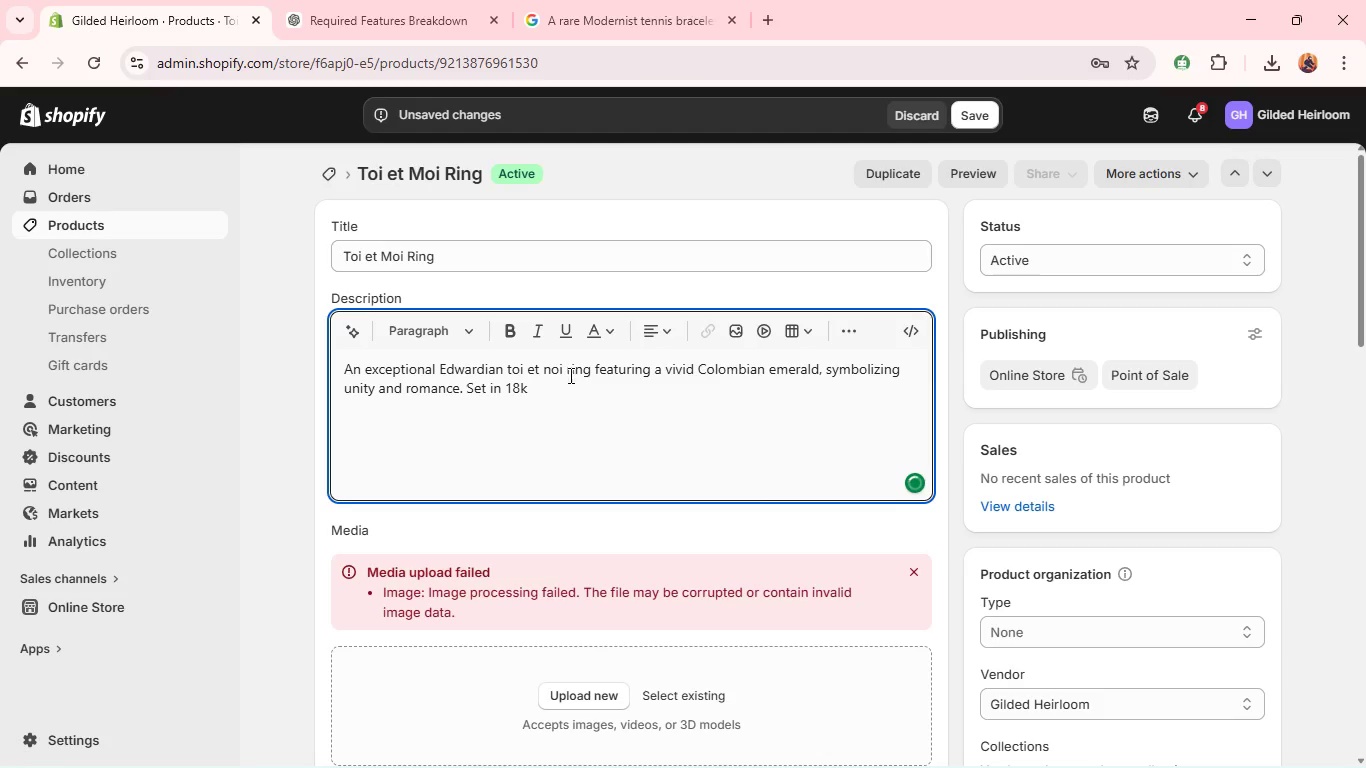 
left_click([569, 406])
 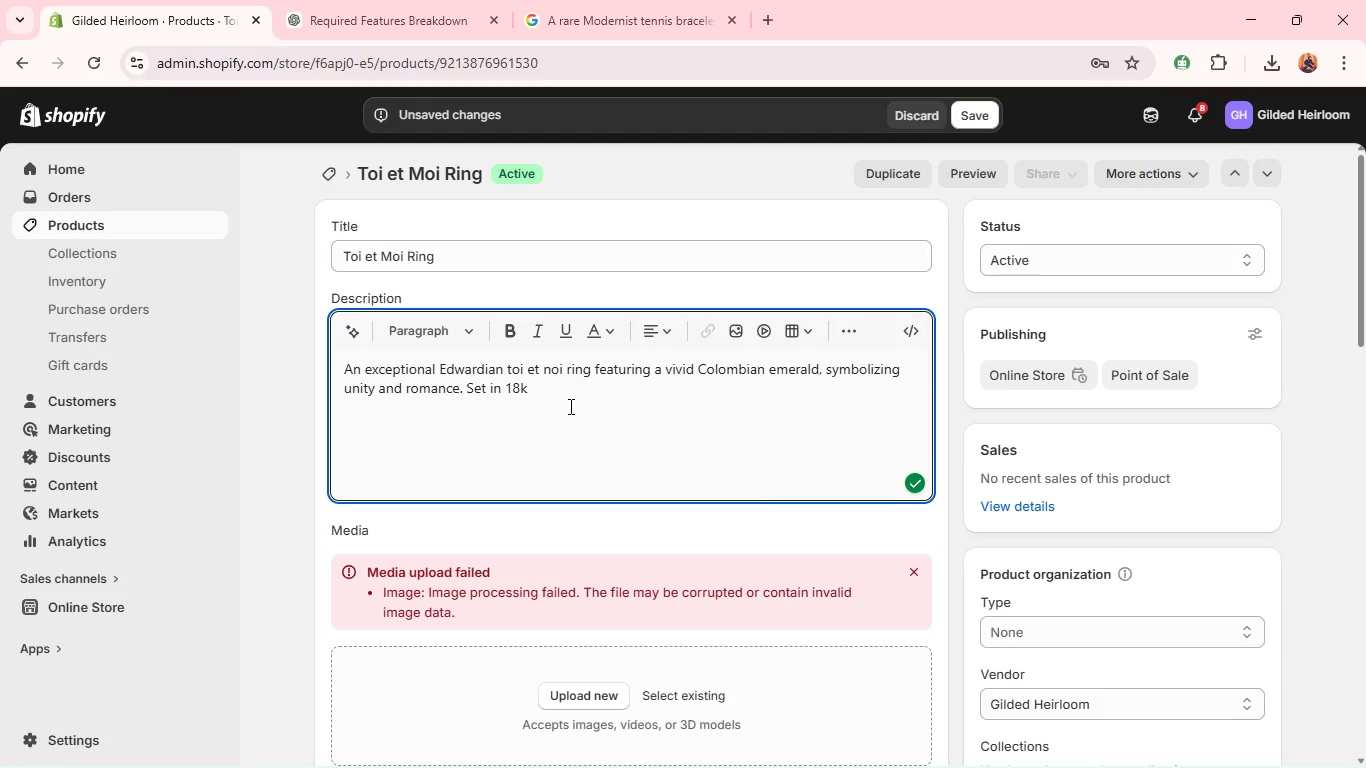 
key(Space)
 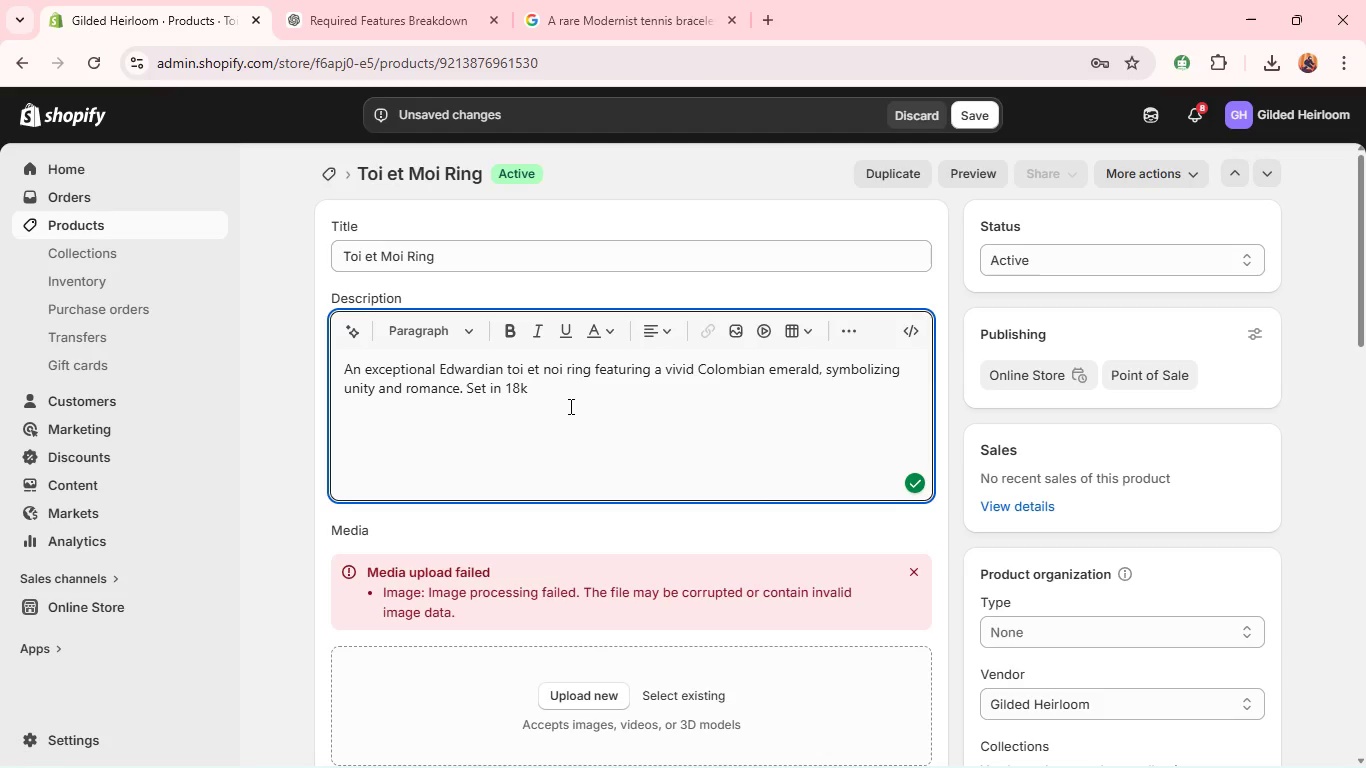 
type(yee)
key(Backspace)
type(llow gold, this pe)
key(Backspace)
type(iece)
 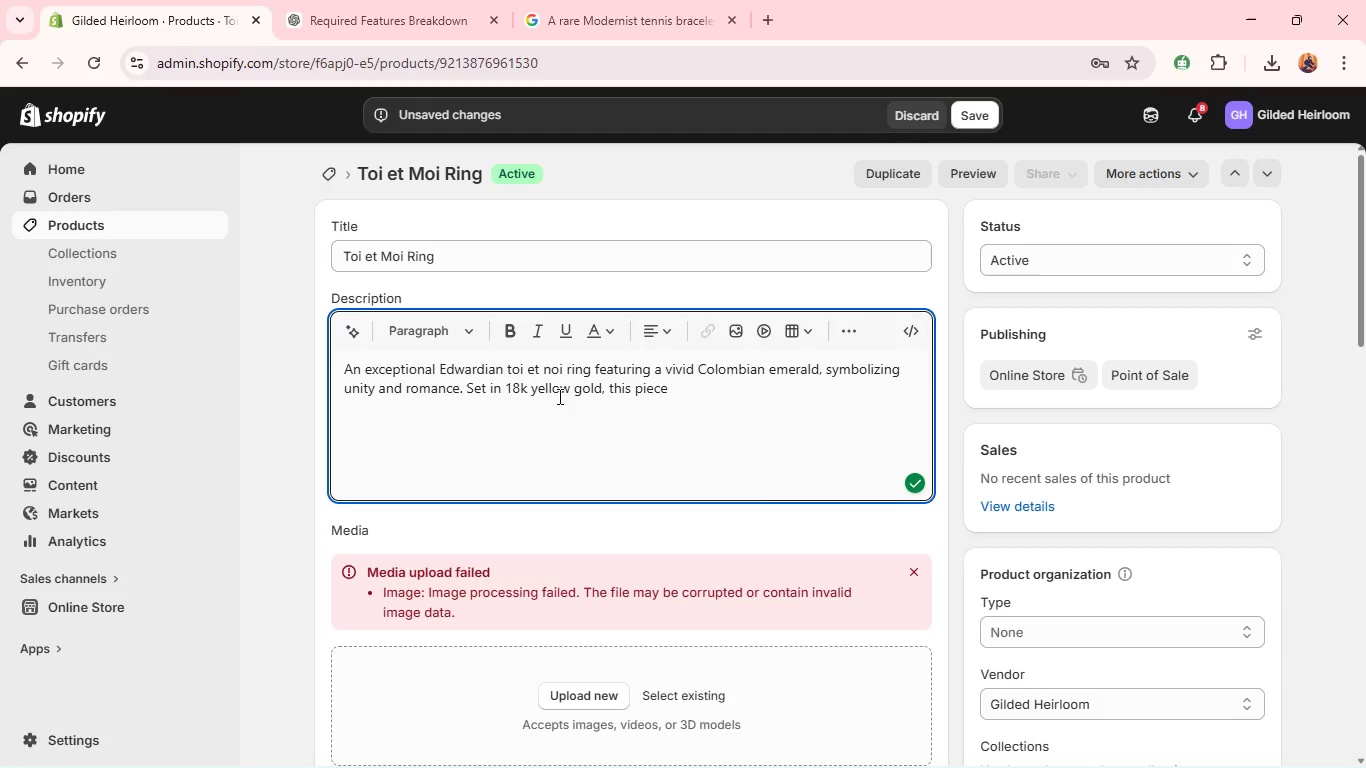 
type( shows)
key(Backspace)
type(cases delicate craftmanship anf)
key(Backspace)
type(d timeless symbolism. )
 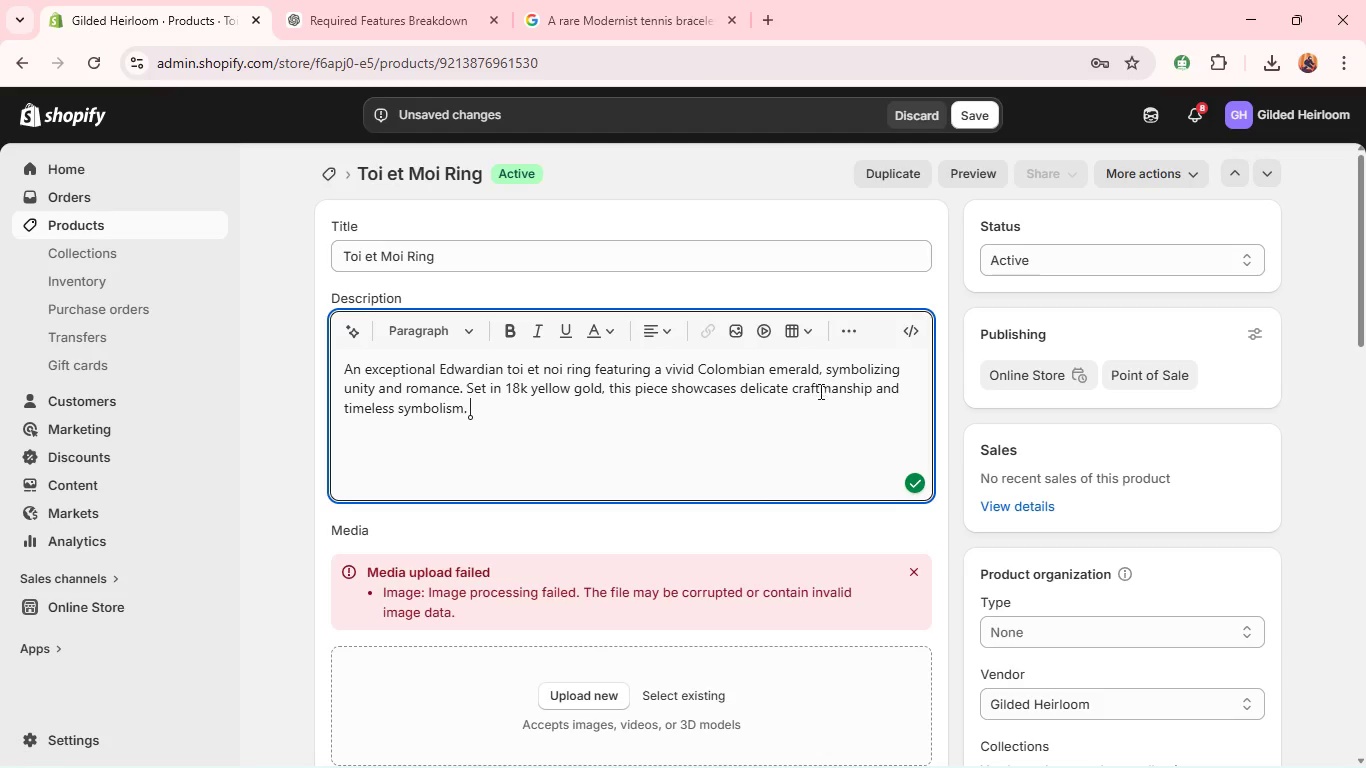 
key(Enter)
 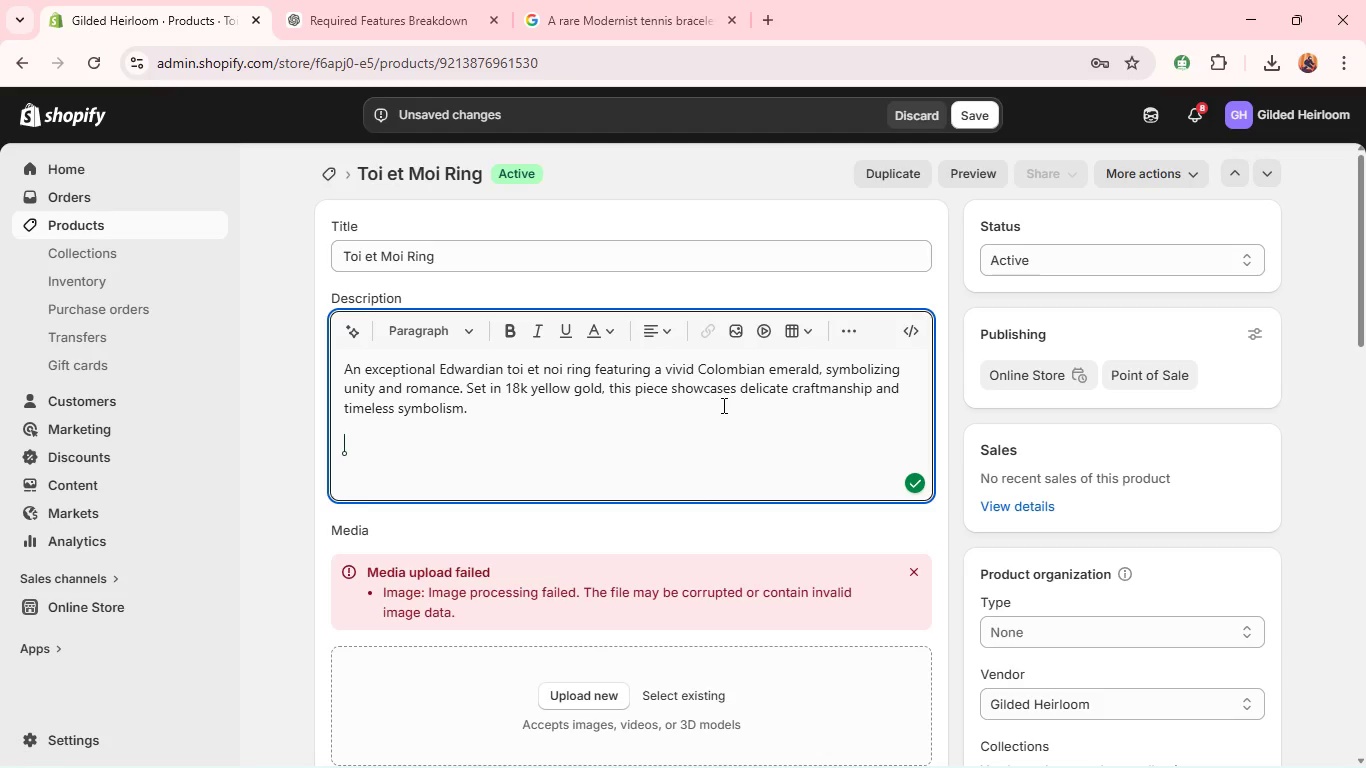 
type(A rare and meaningful addition to any fine jewelry collction. )
 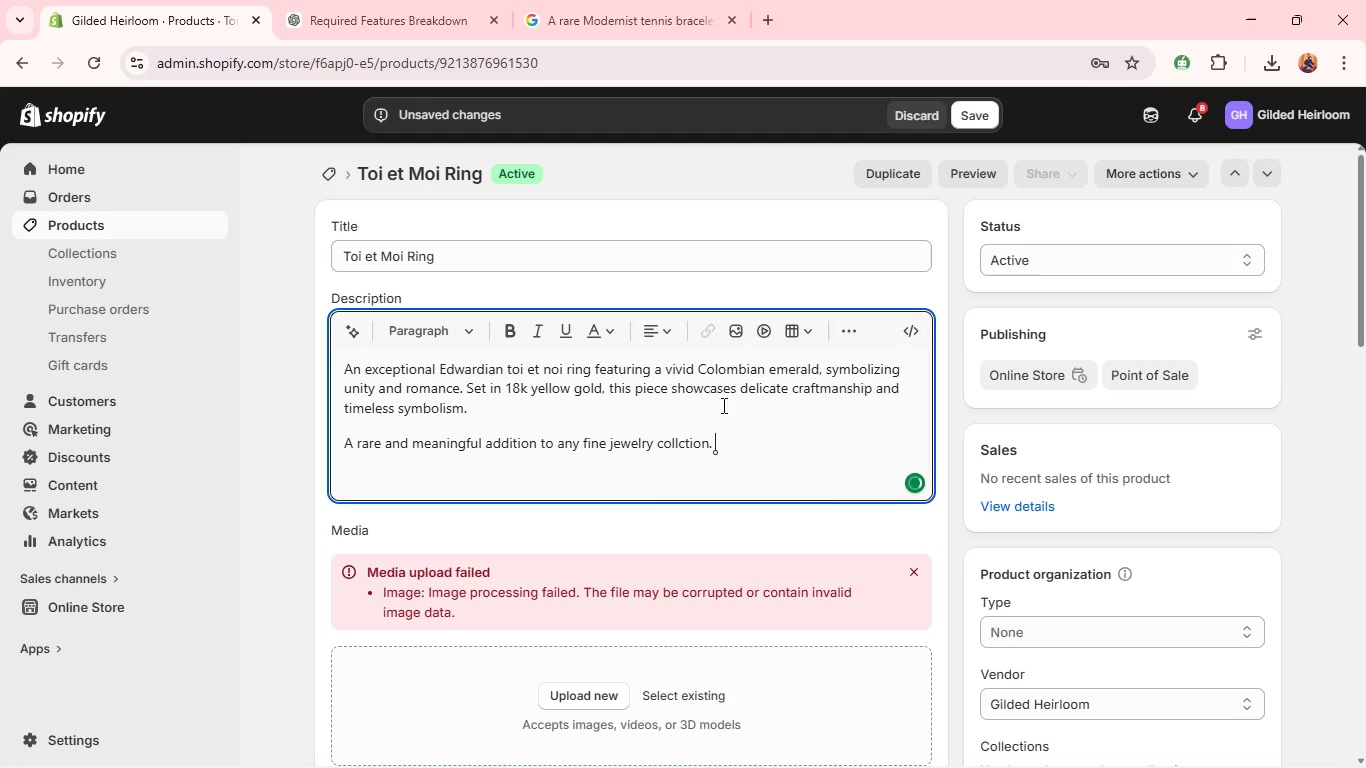 
key(Enter)
 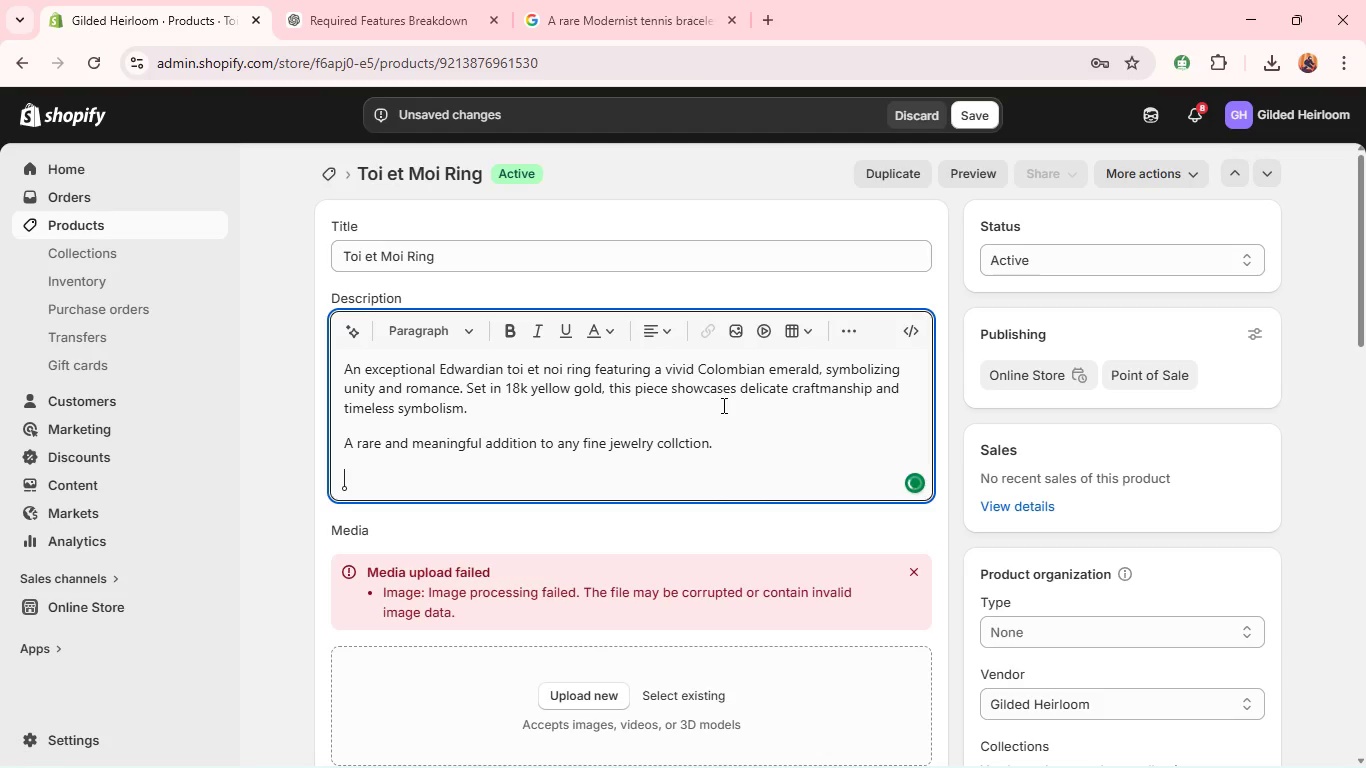 
type(Era: W)
key(Backspace)
type(Edwardian)
 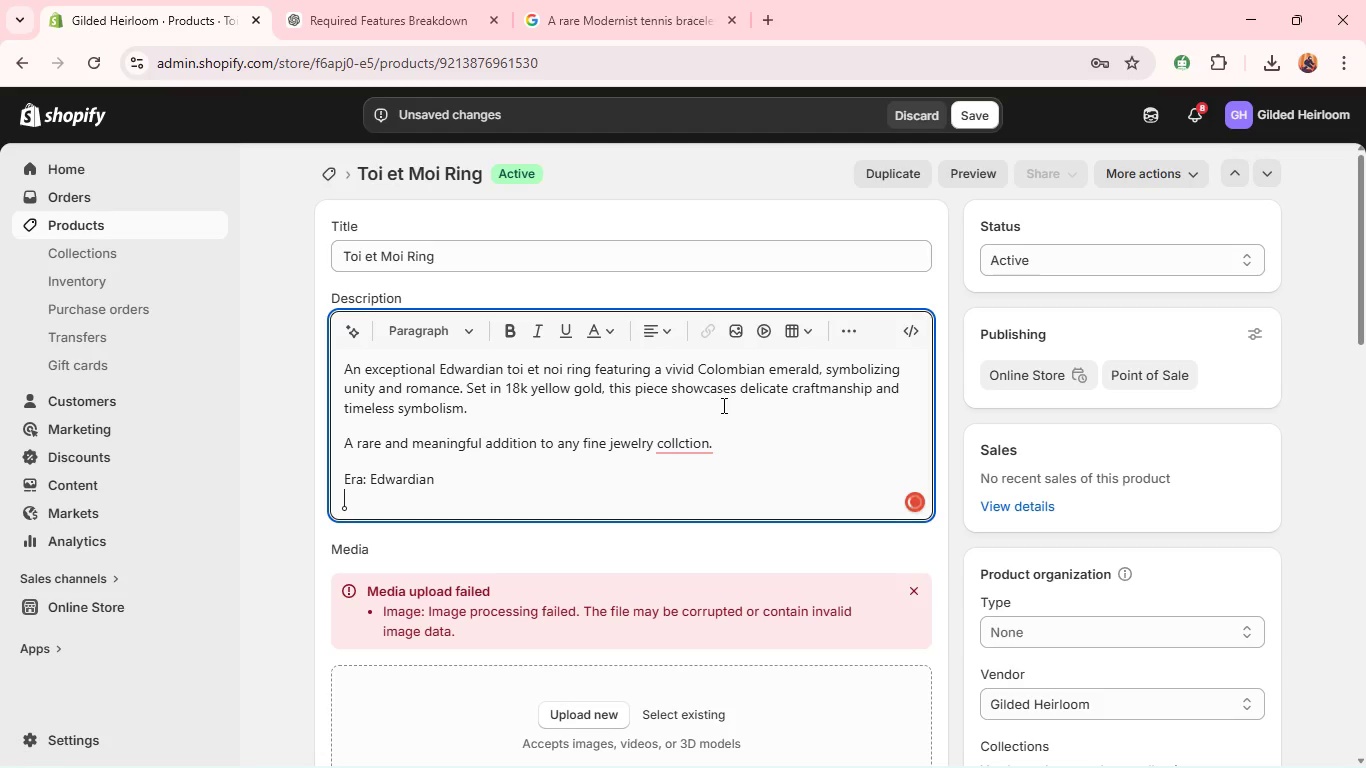 
 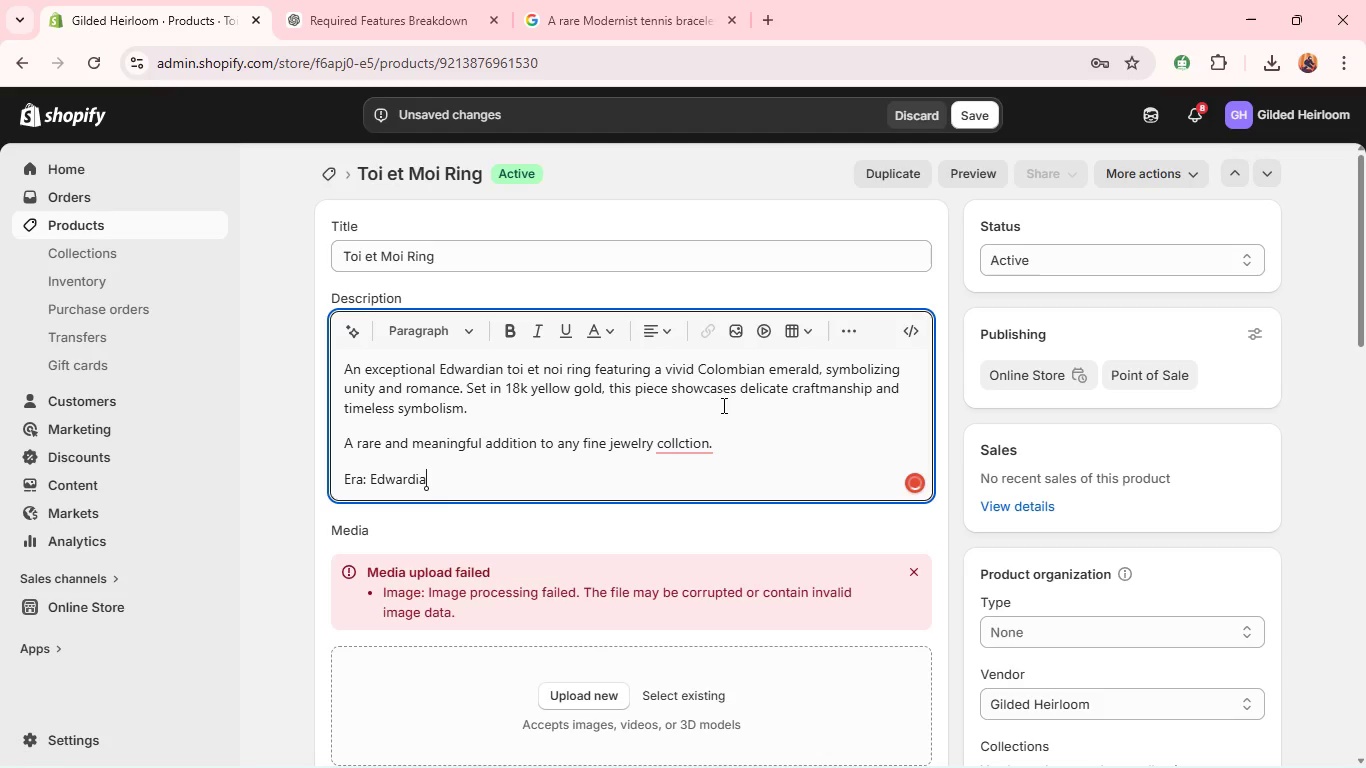 
key(Shift+Enter)
 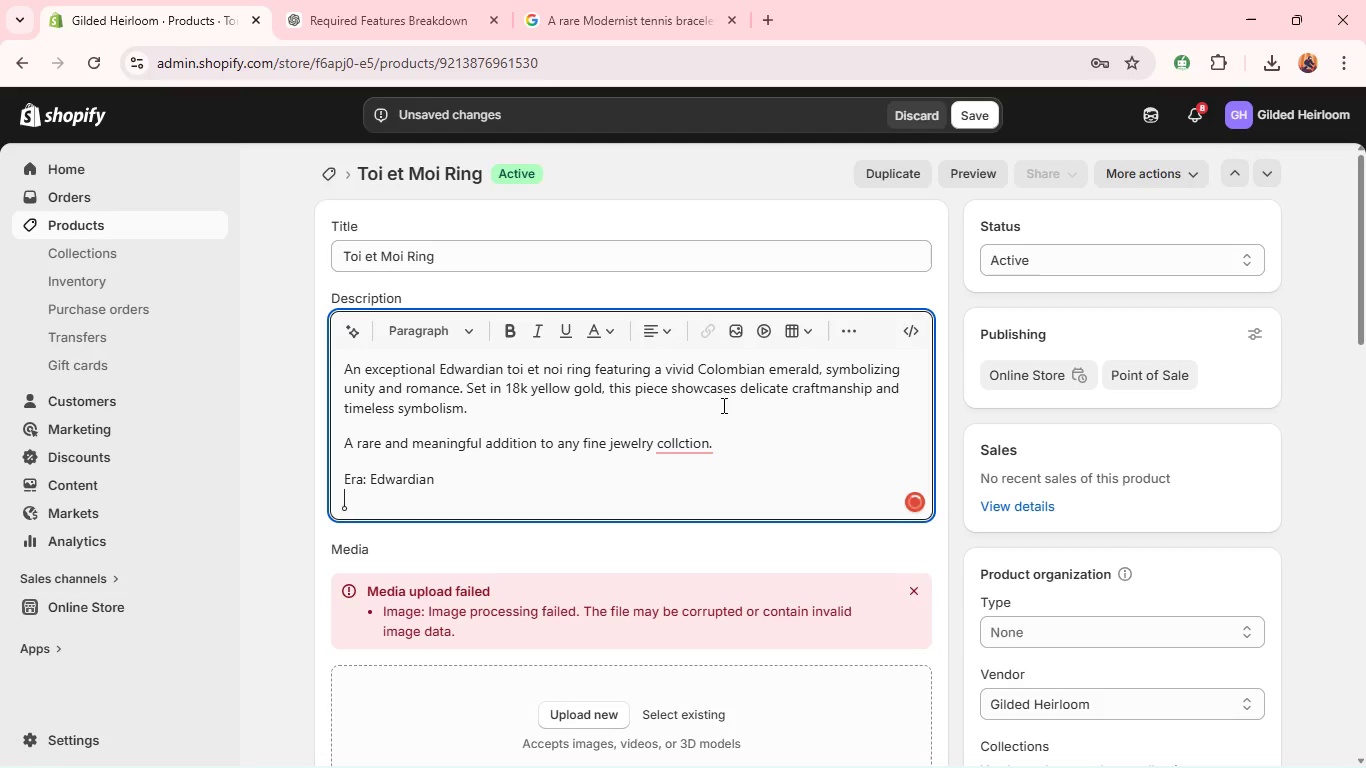 
hold_key(key=ShiftLeft, duration=1.41)
 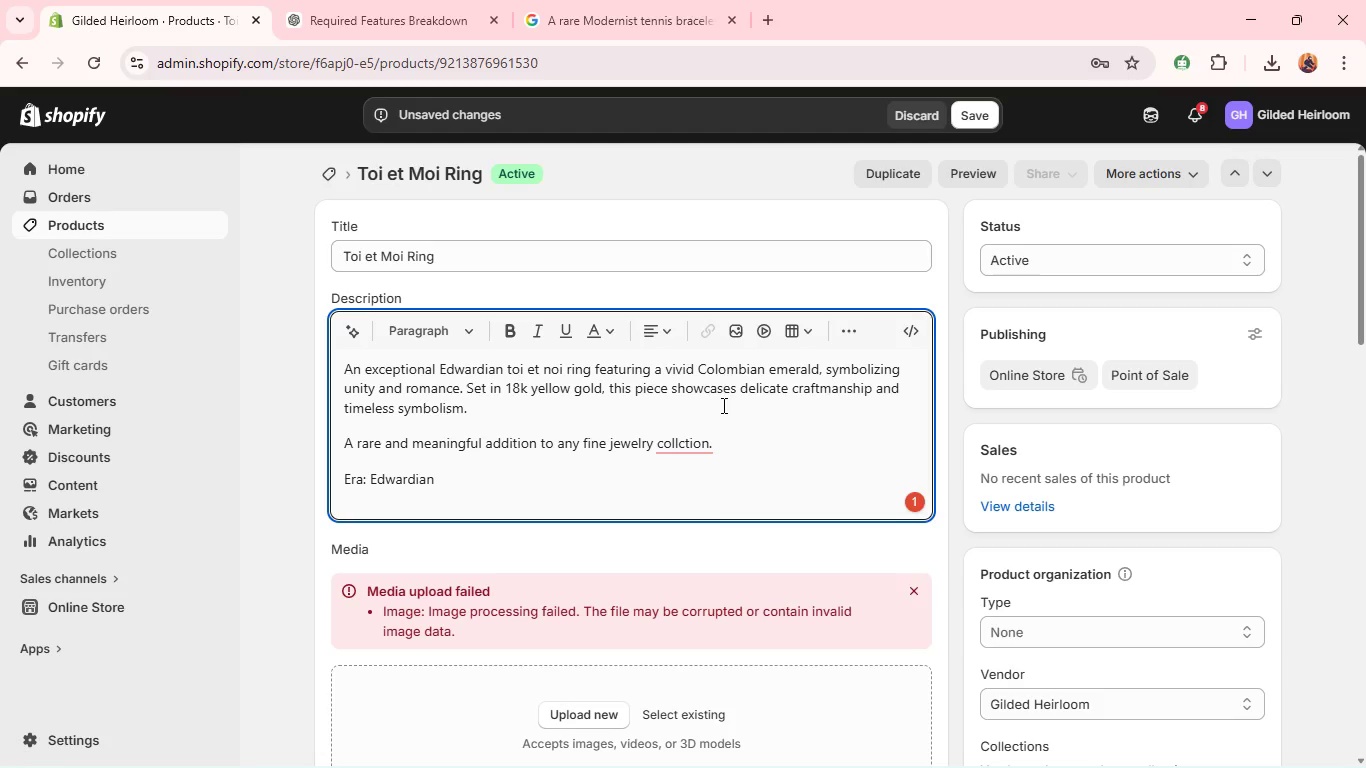 
type(MetaL)
key(Backspace)
type(: 18k Yellow gold)
 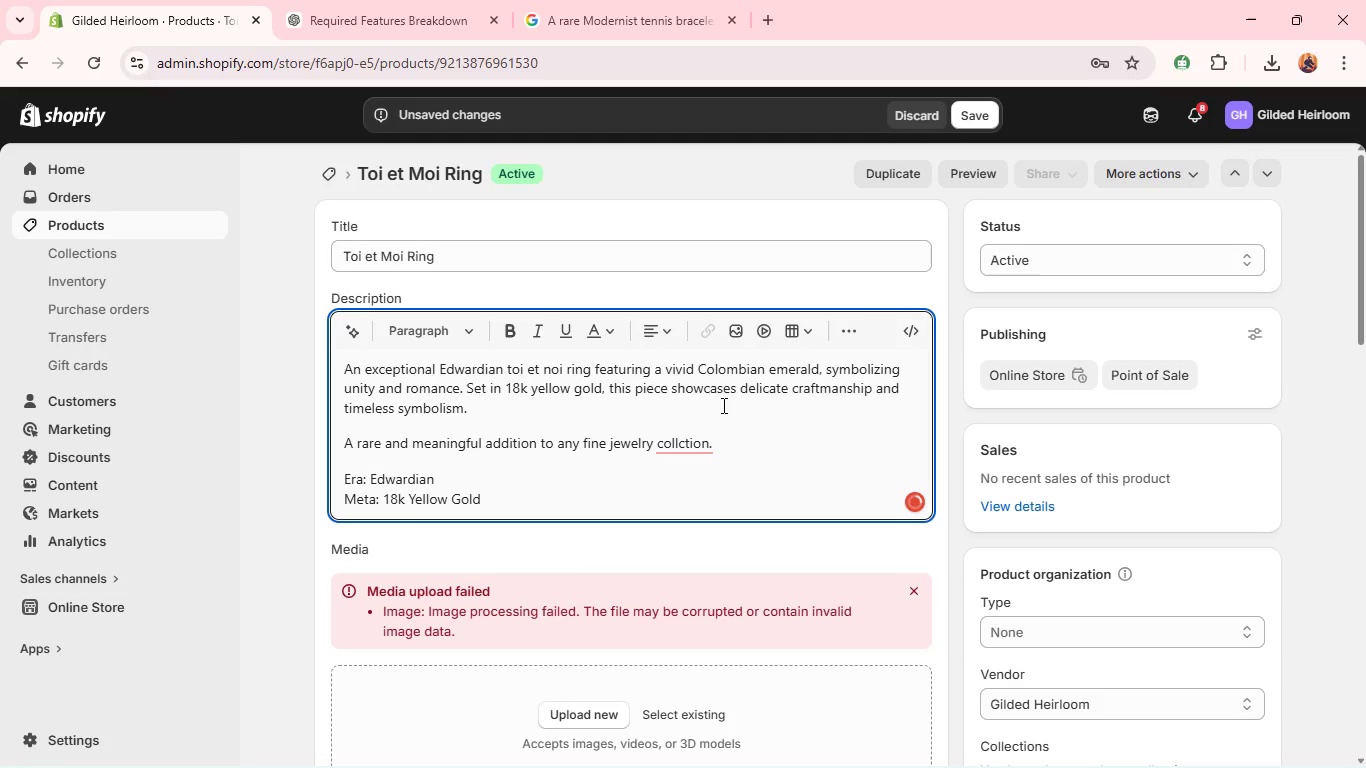 
 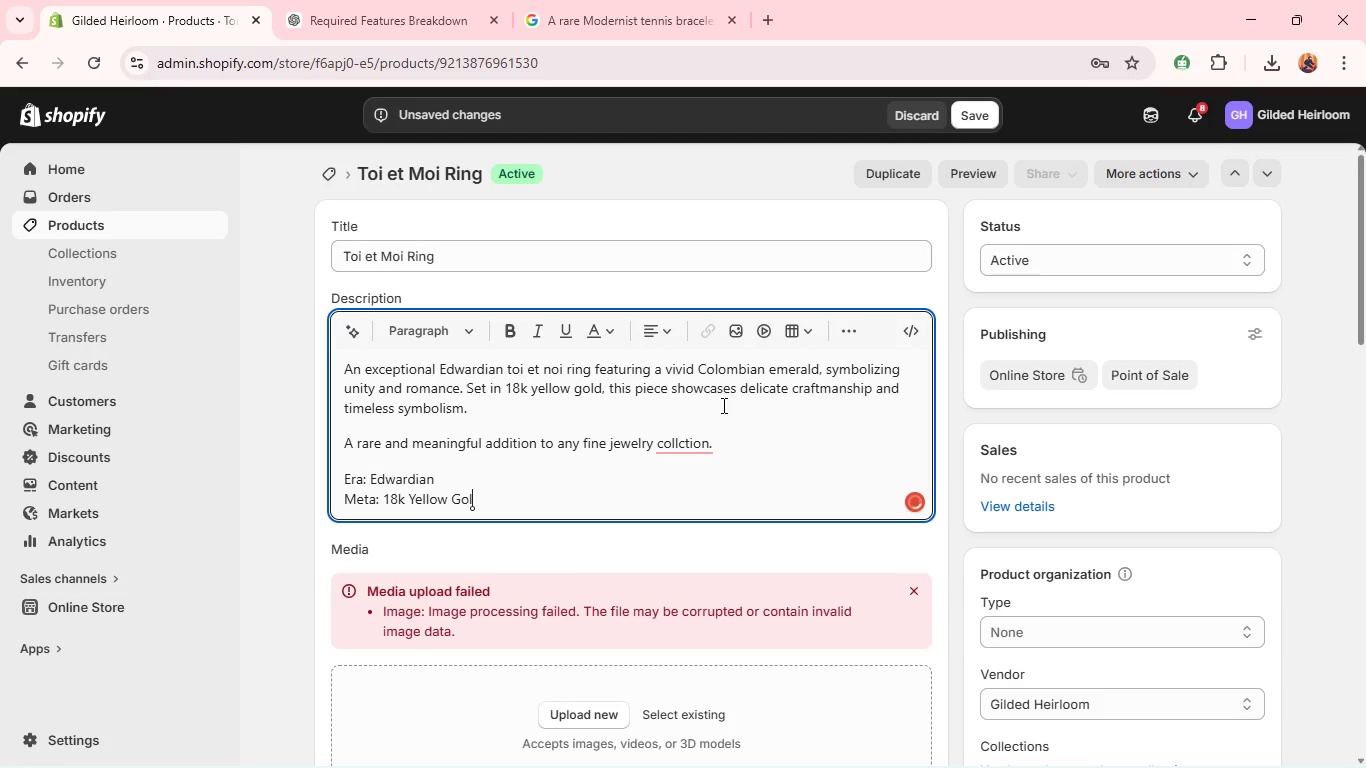 
key(Shift+Enter)
 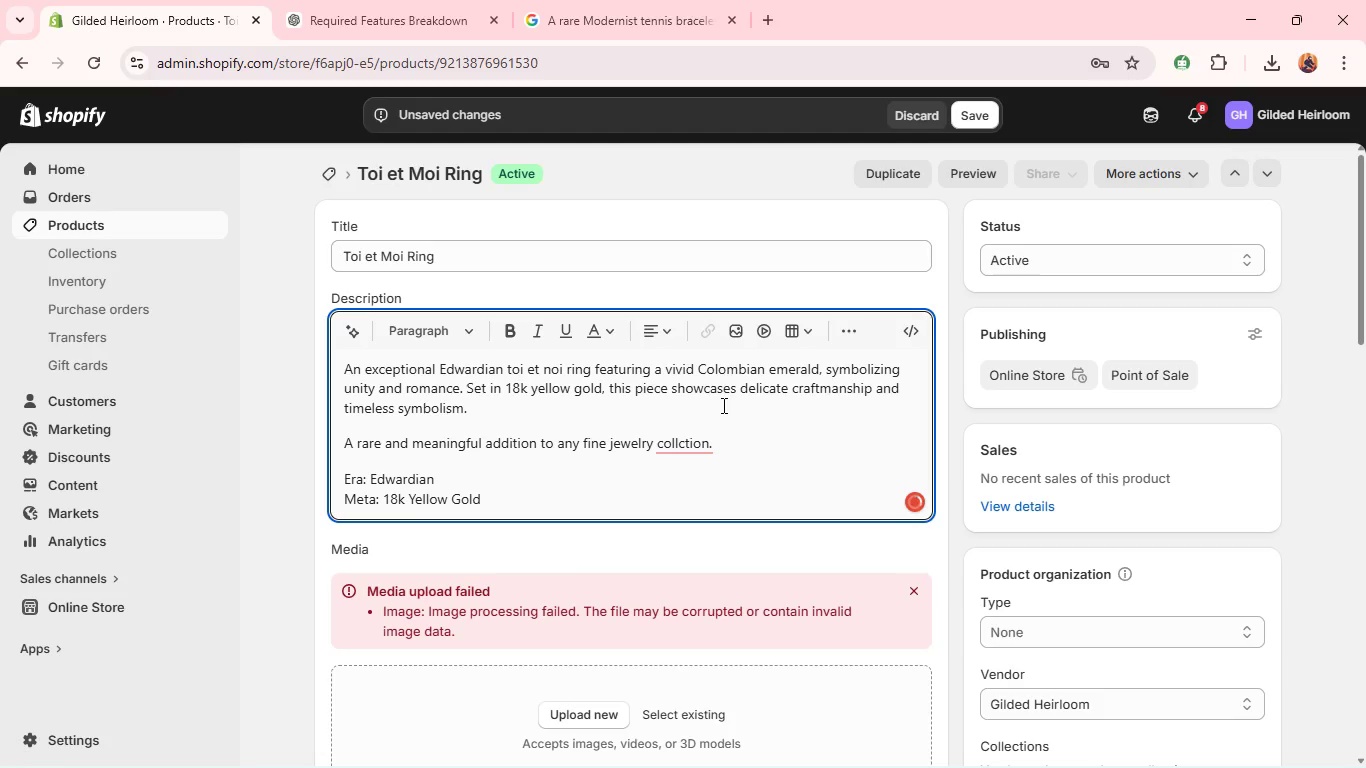 
type(Primary Gem )
key(Backspace)
type(sot)
key(Backspace)
key(Backspace)
type(tone; colombian Emeraks)
key(Backspace)
key(Backspace)
type(ld)
 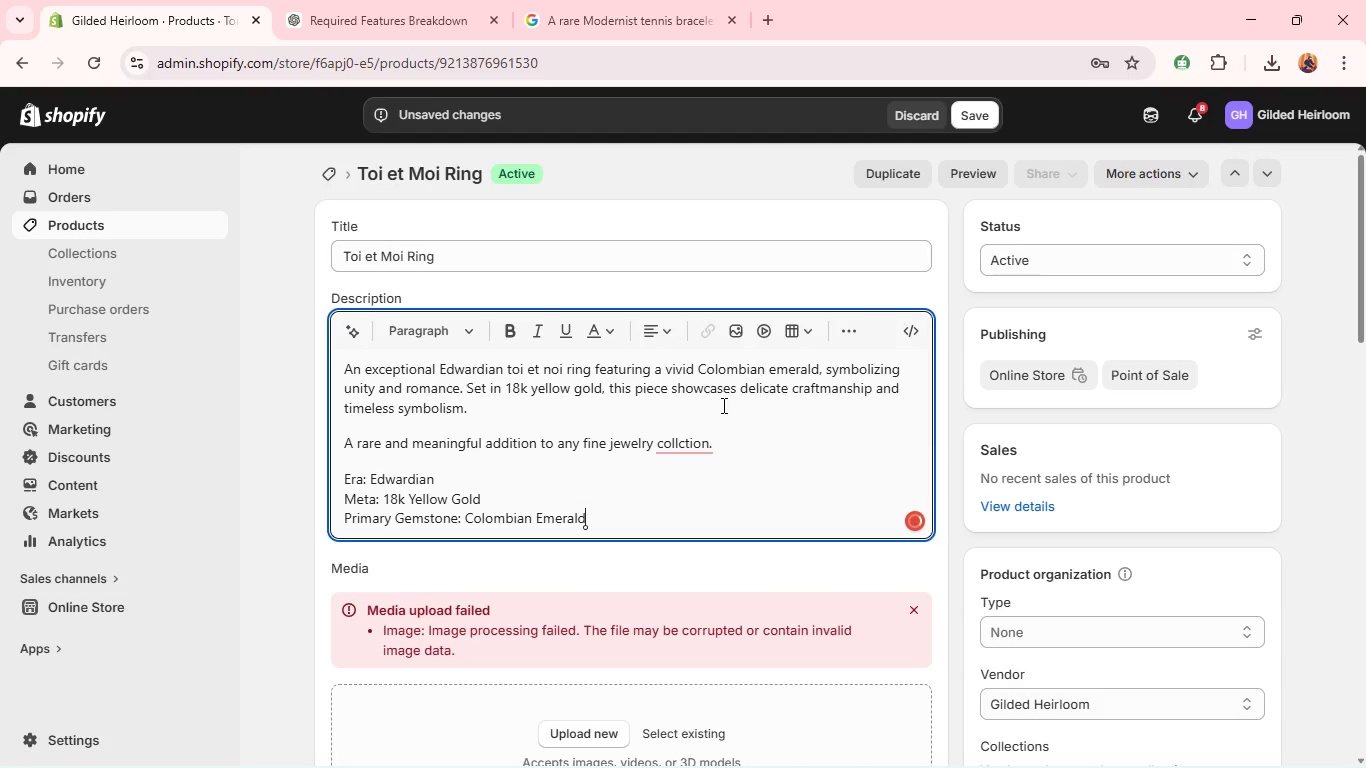 
key(Enter)
 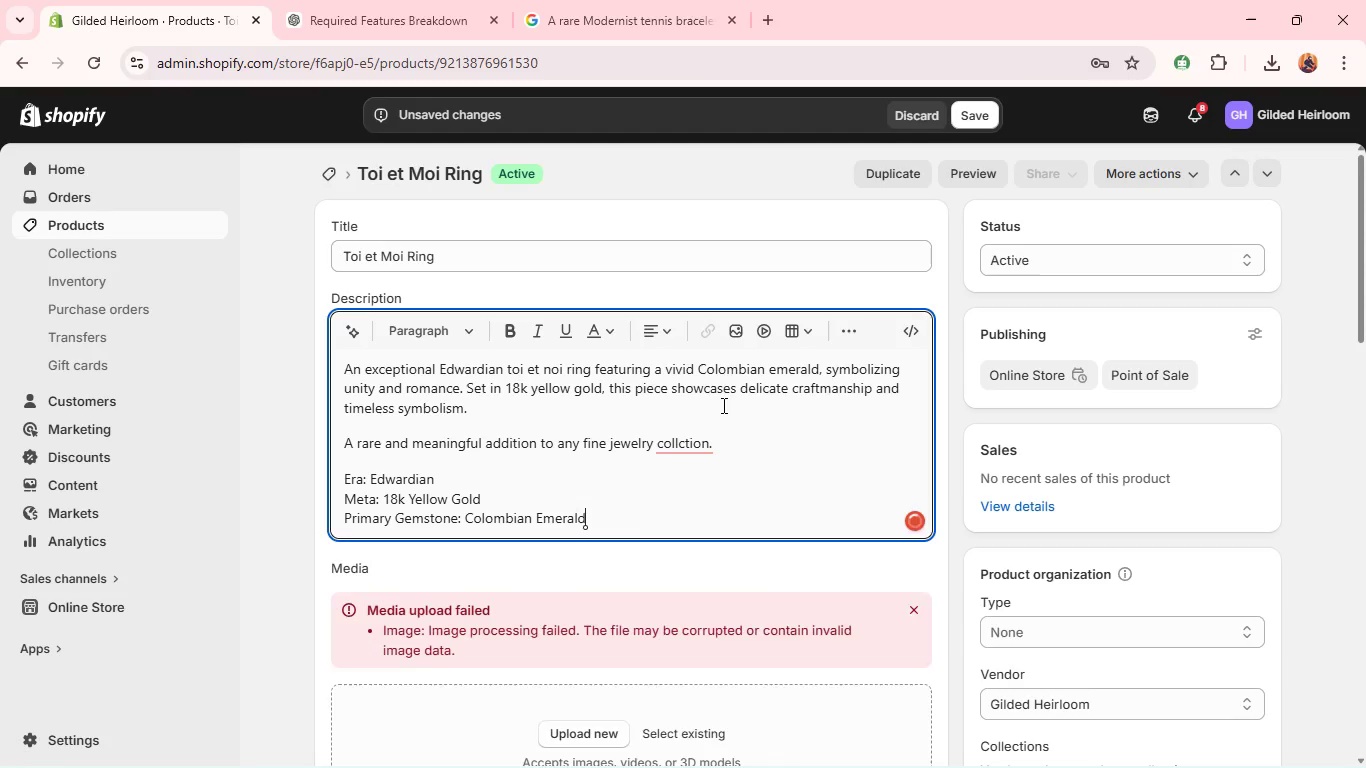 
key(Enter)
 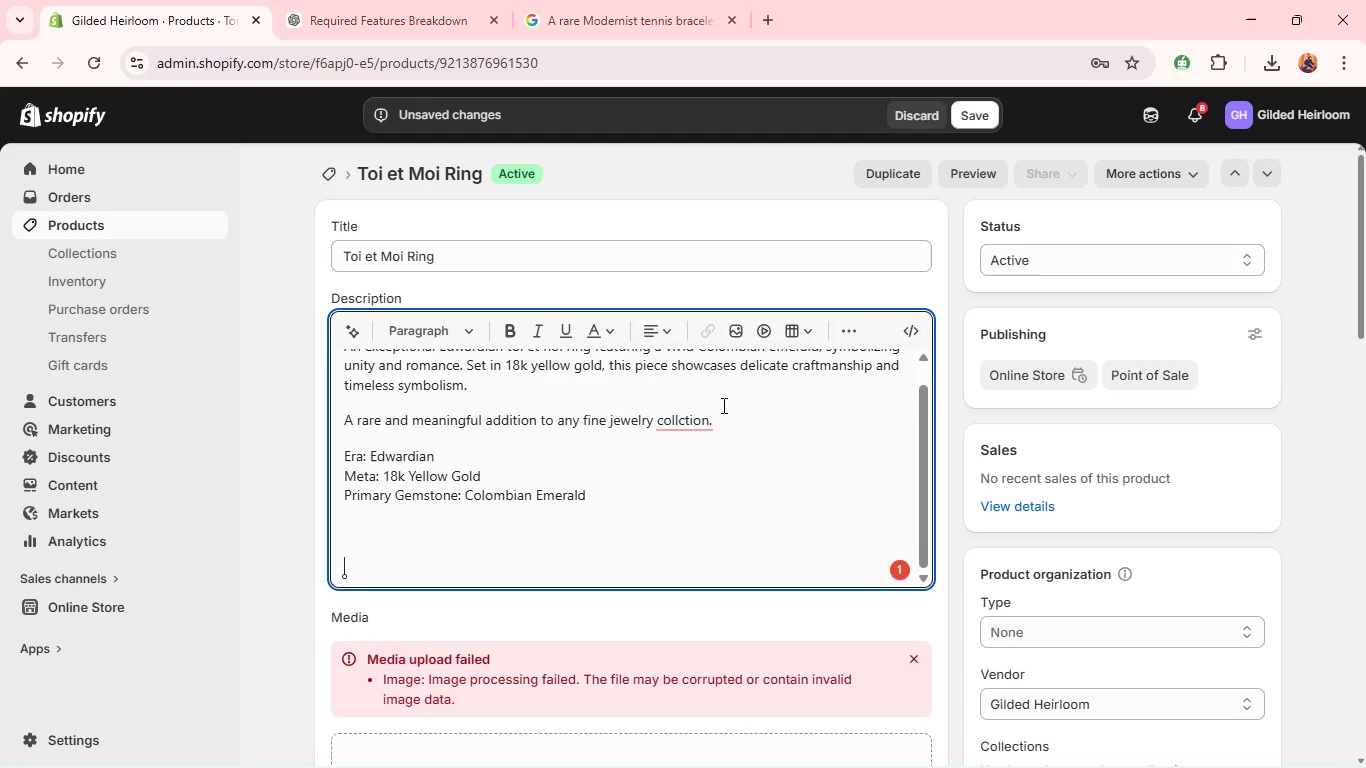 
key(Backspace)
type(This is )
 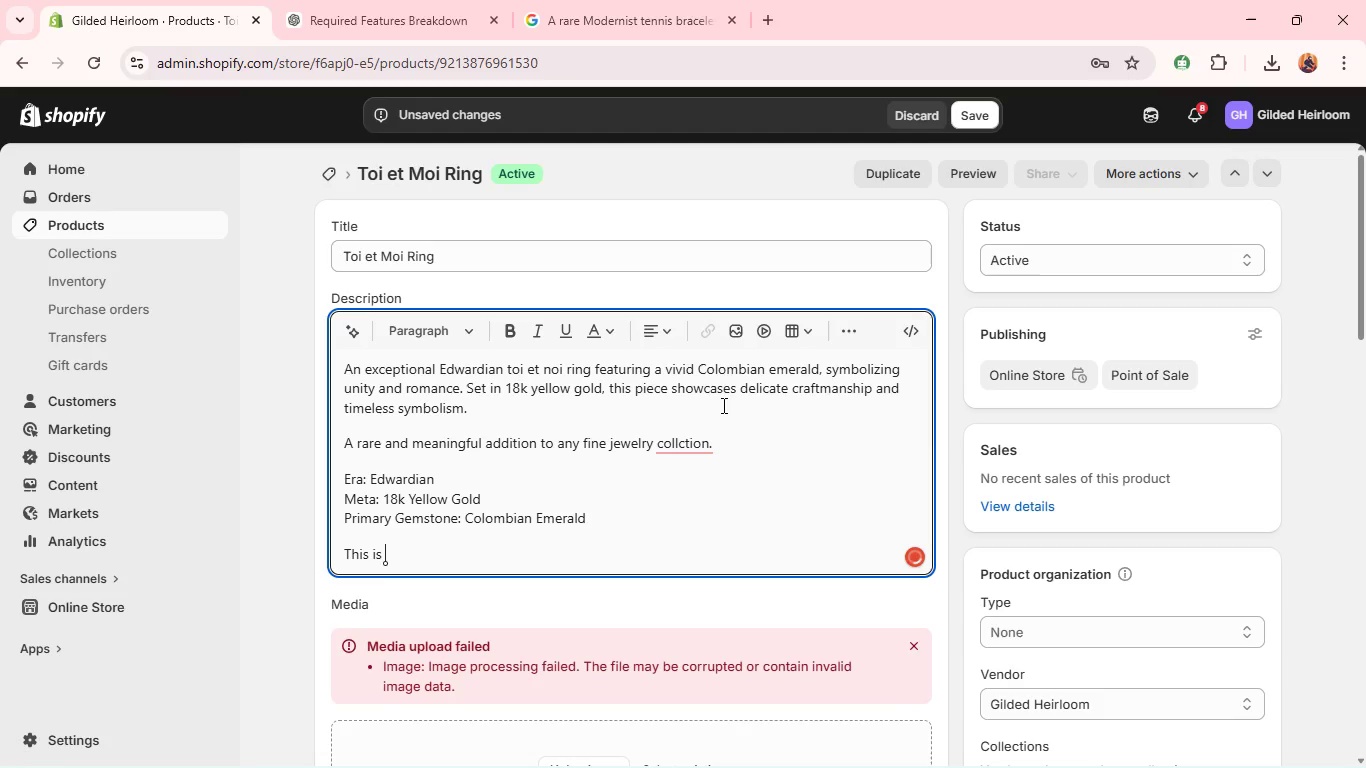 
type(a uniquw vintage otem-only one availabe. )
 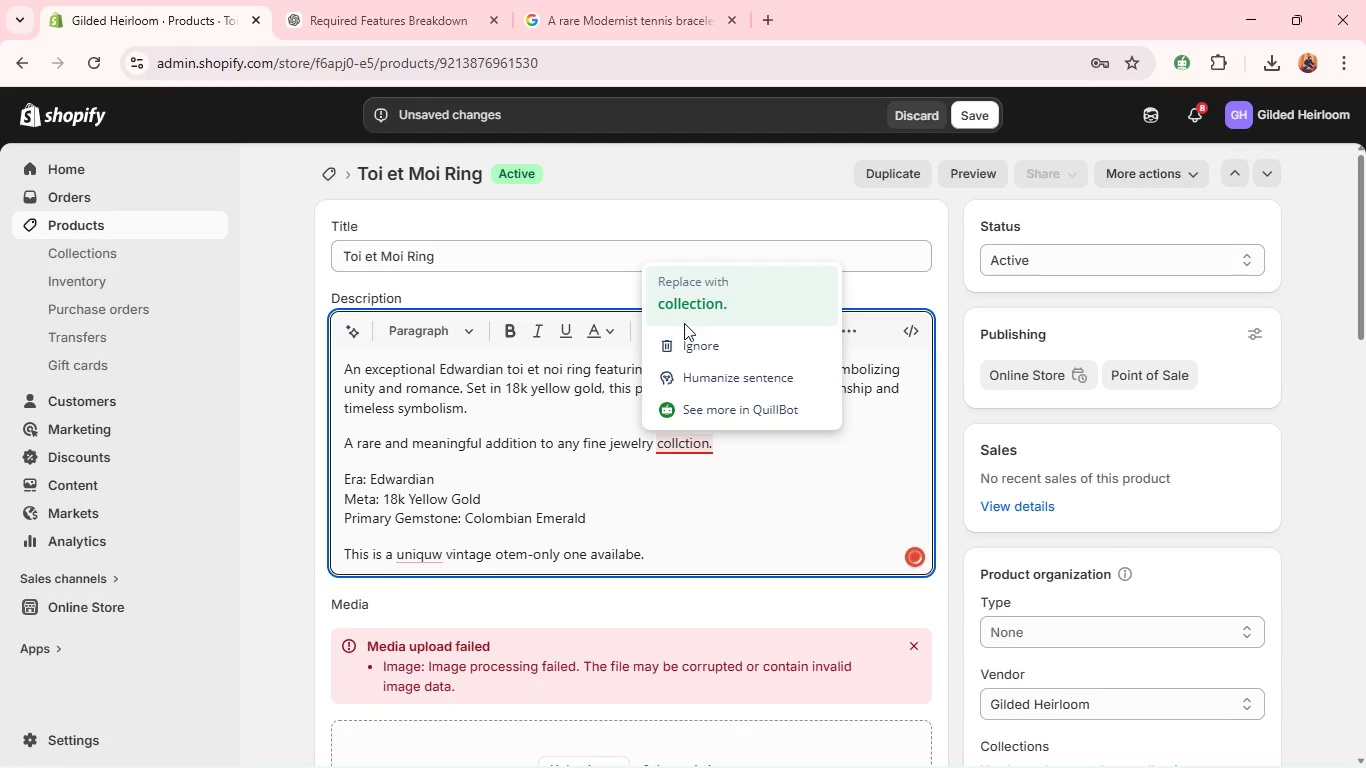 
left_click([691, 308])
 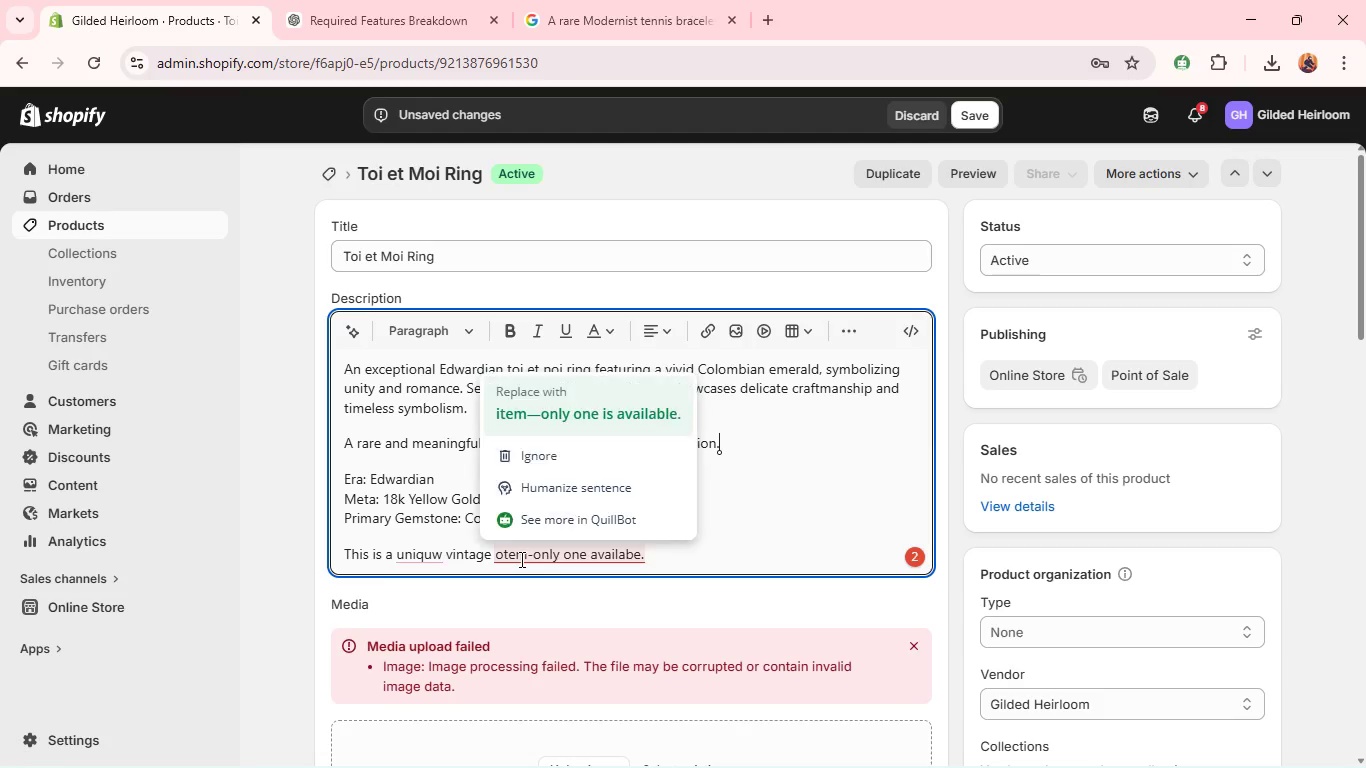 
left_click([525, 415])
 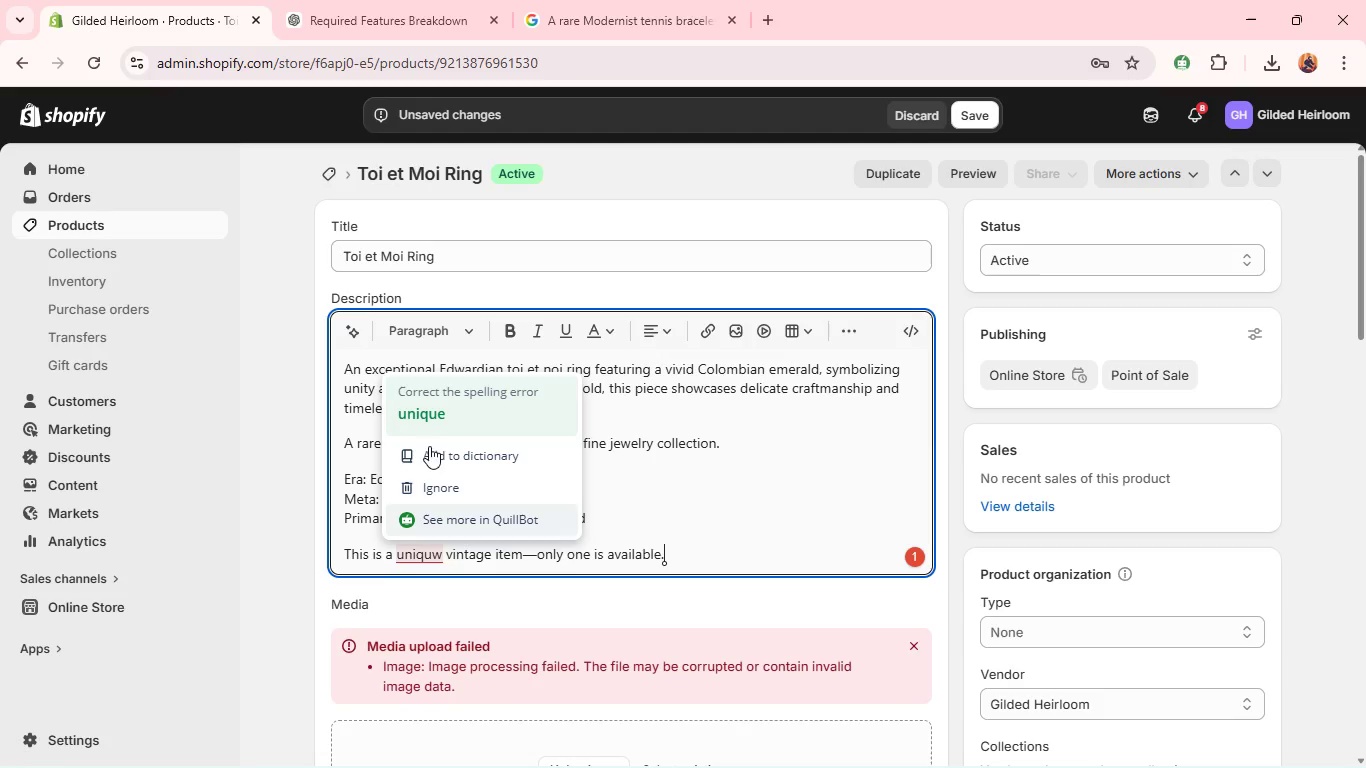 
left_click([425, 416])
 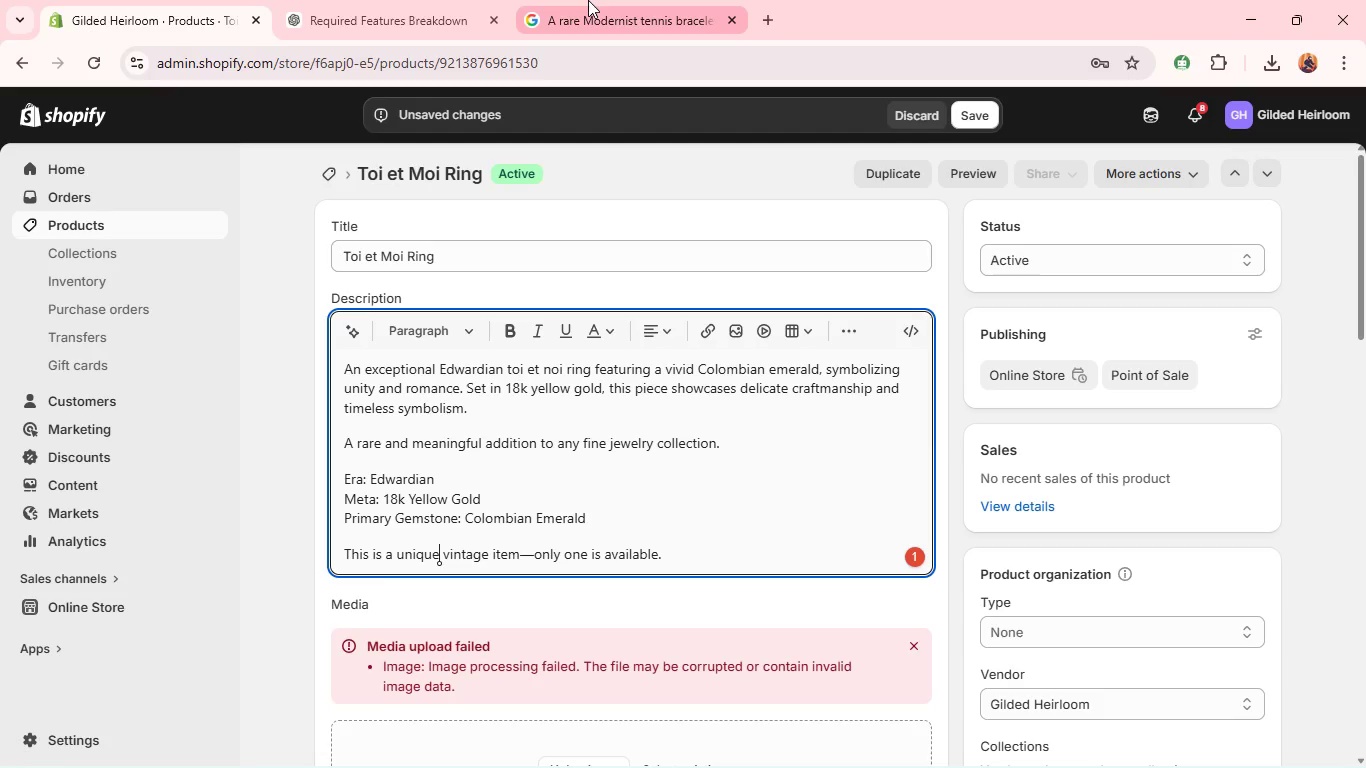 
left_click([588, 0])
 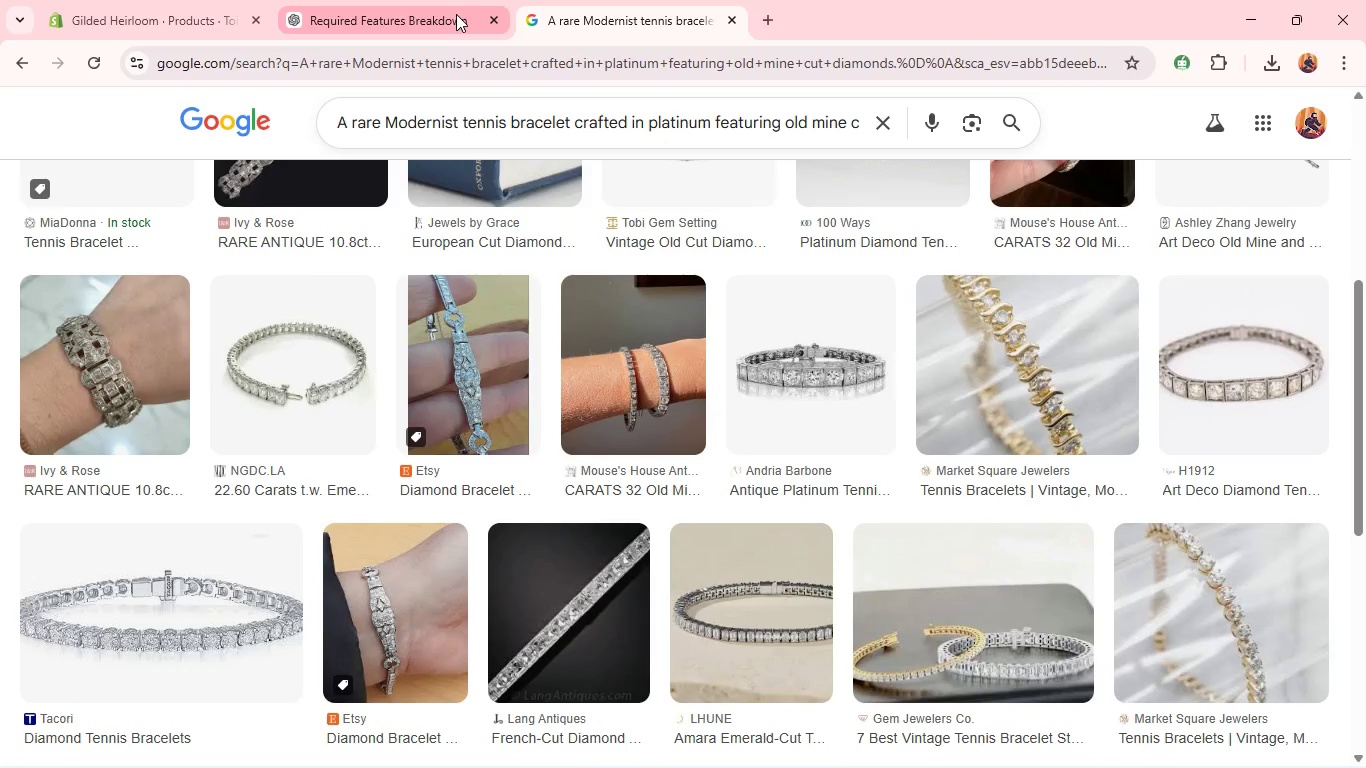 
left_click([456, 14])
 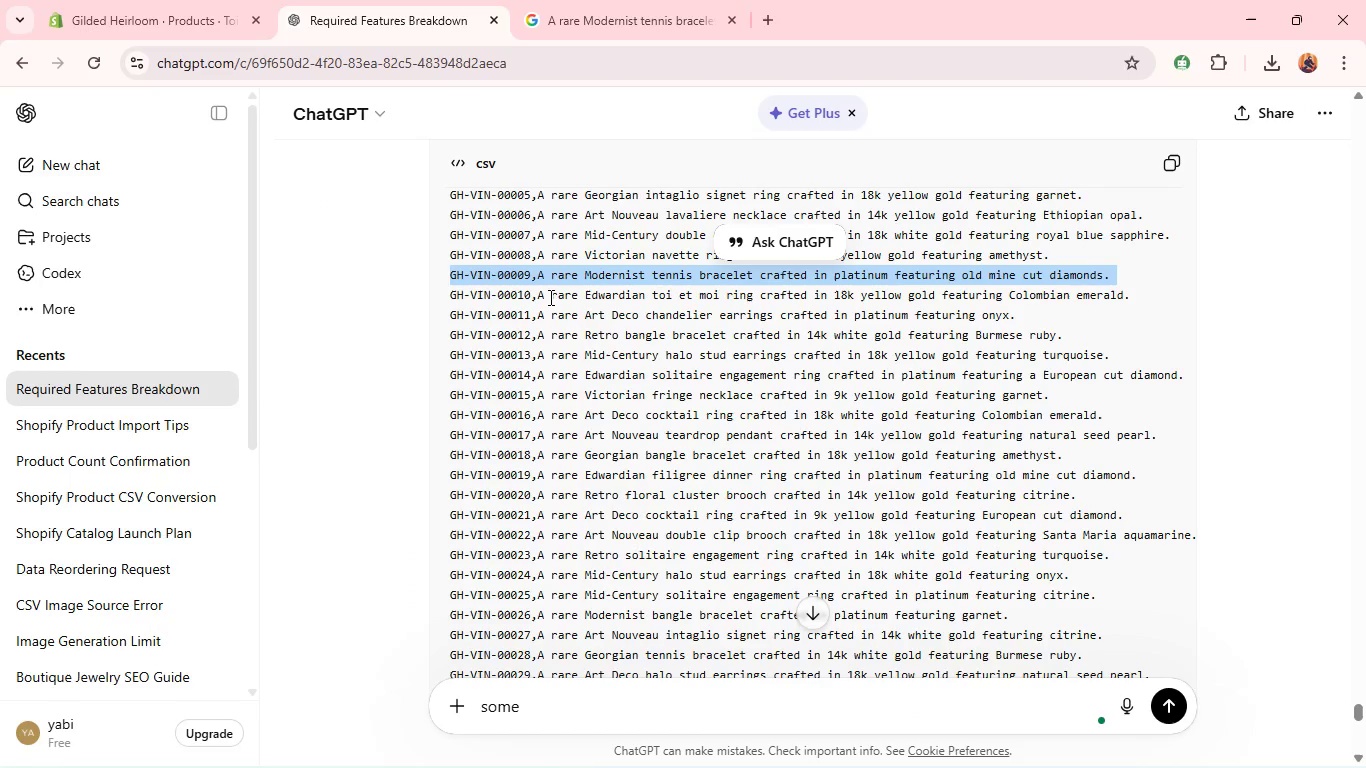 
double_click([551, 296])
 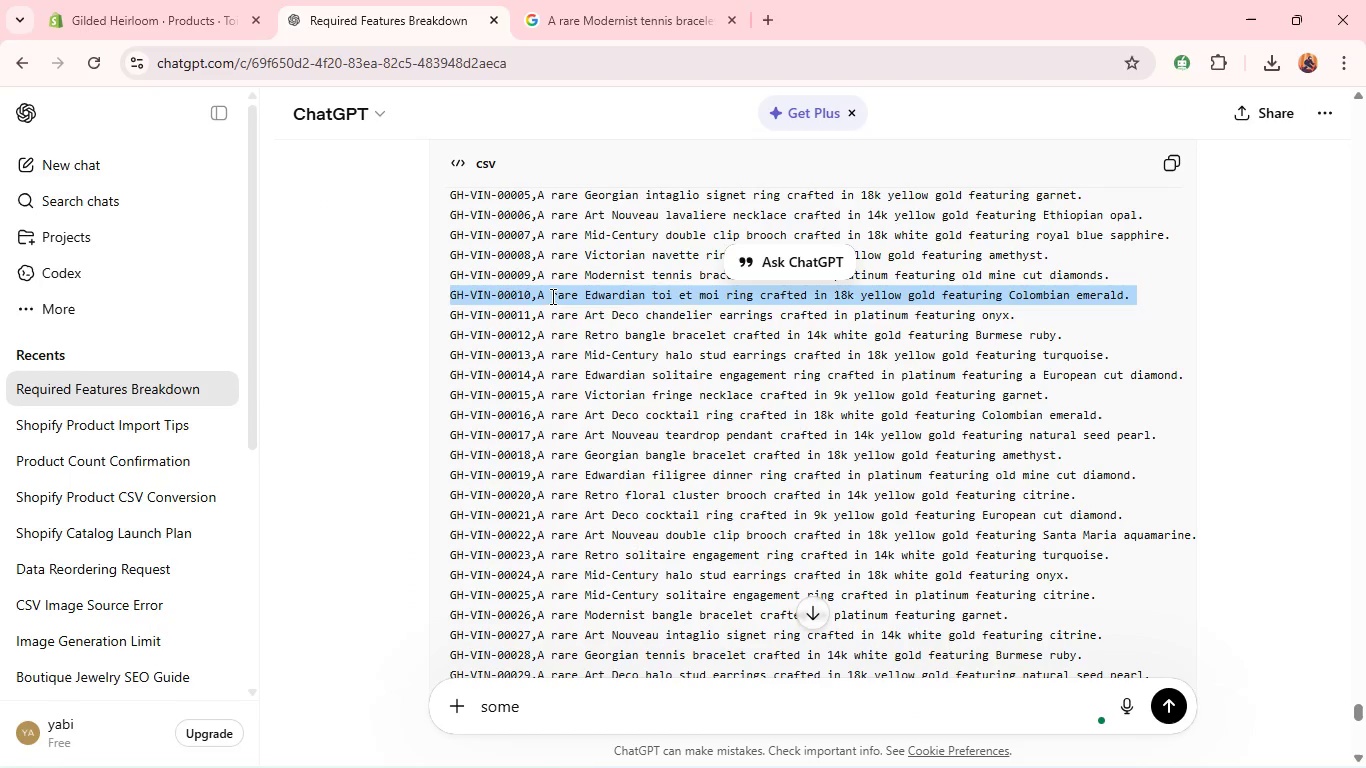 
triple_click([551, 296])
 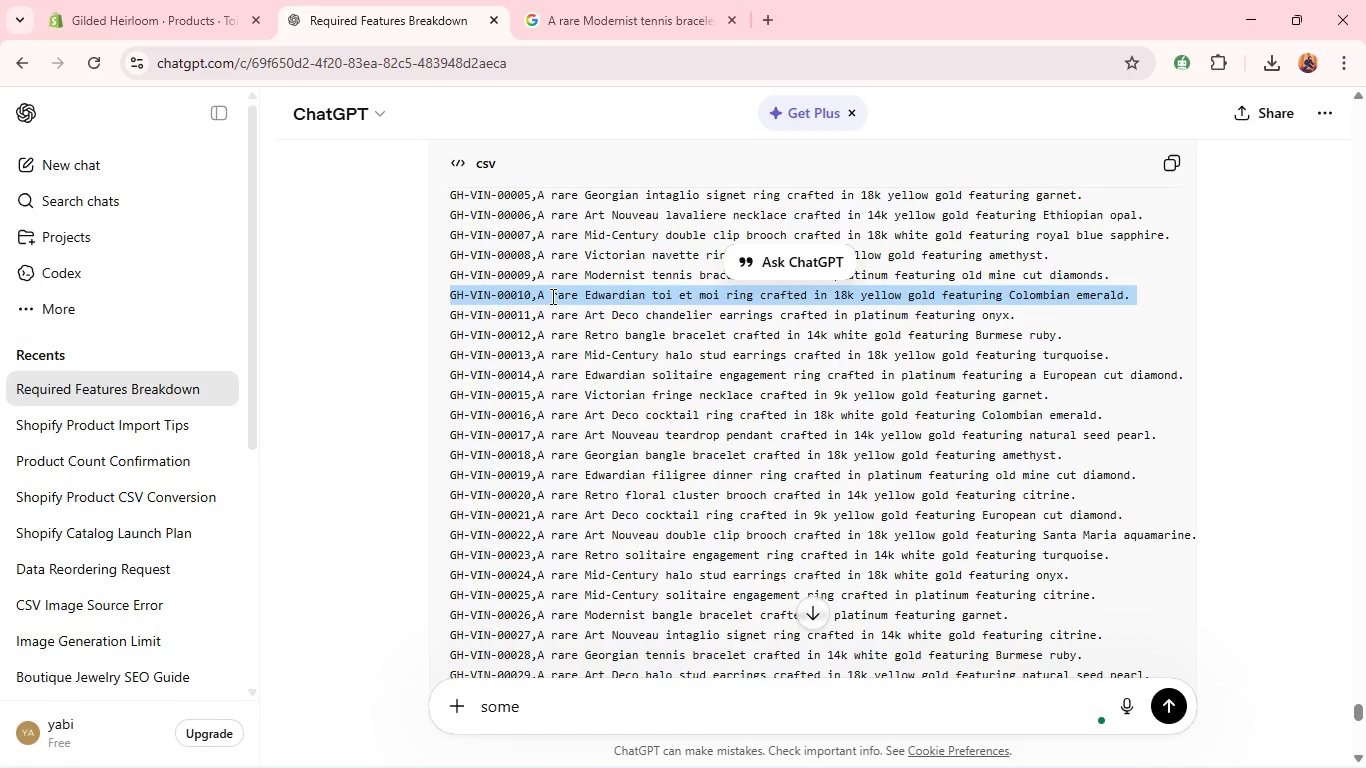 
key(Control+C)
 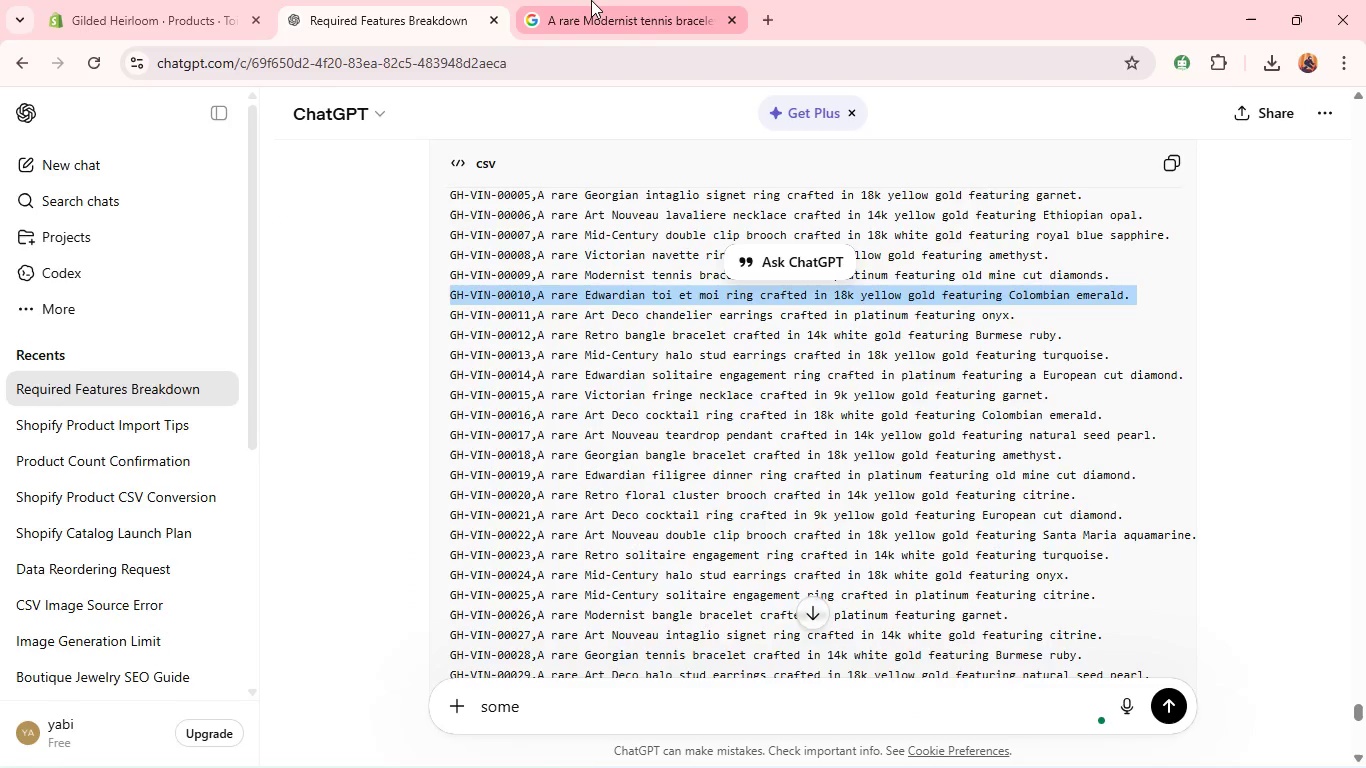 
left_click([591, 0])
 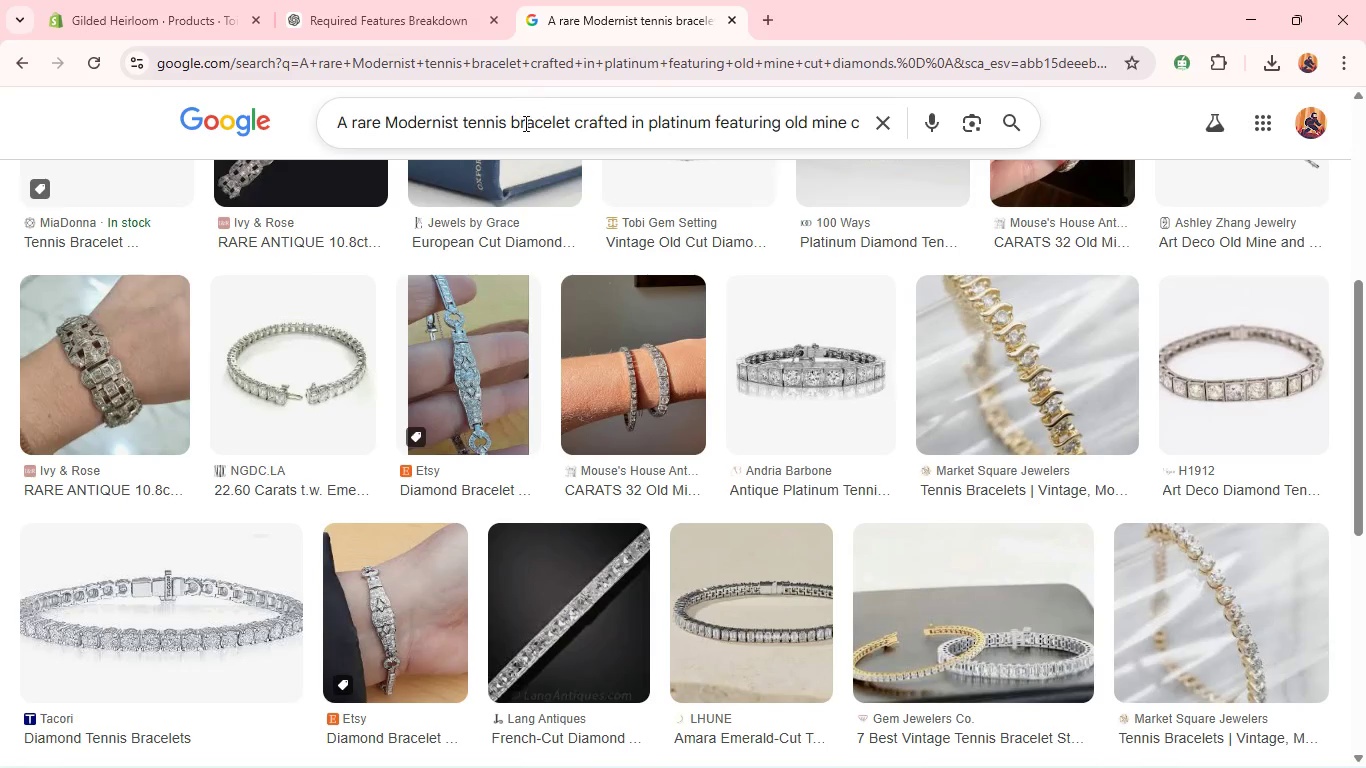 
left_click([524, 123])
 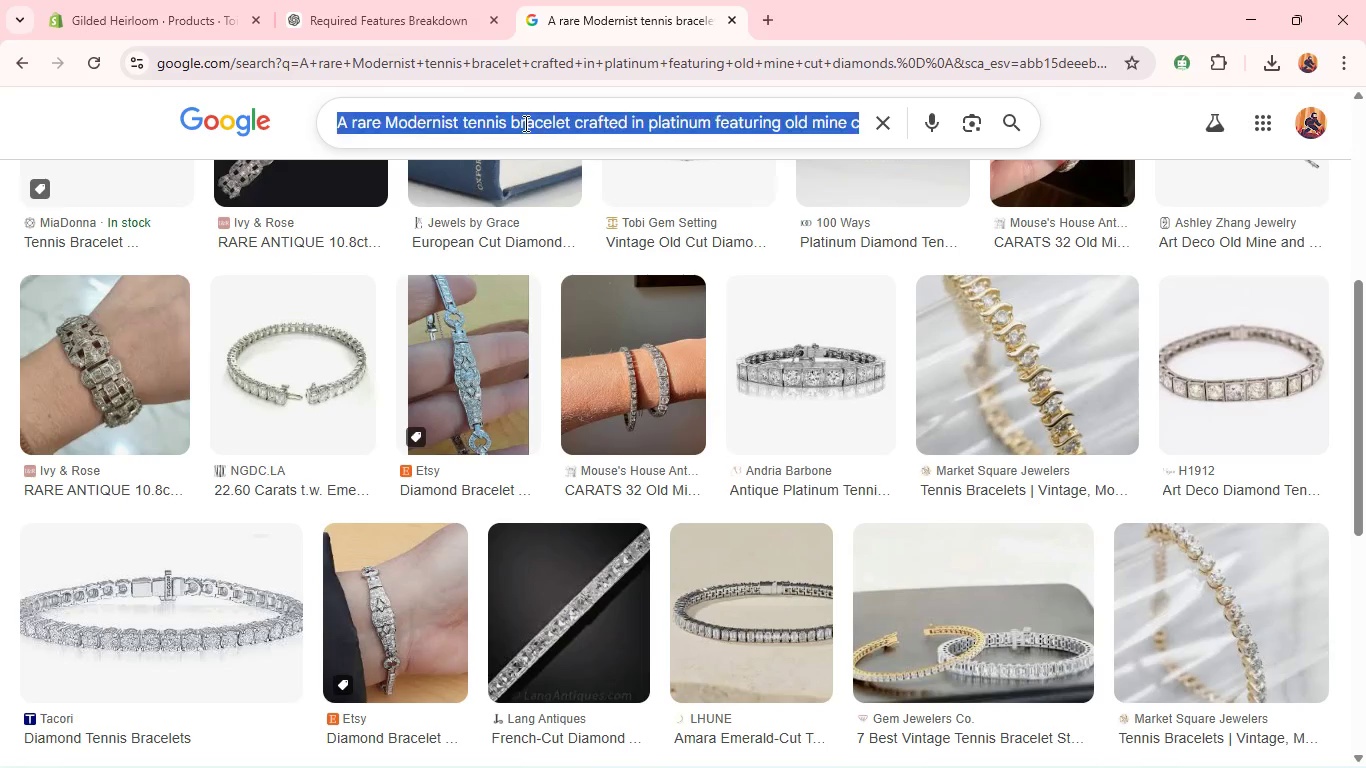 
key(Control+A)
 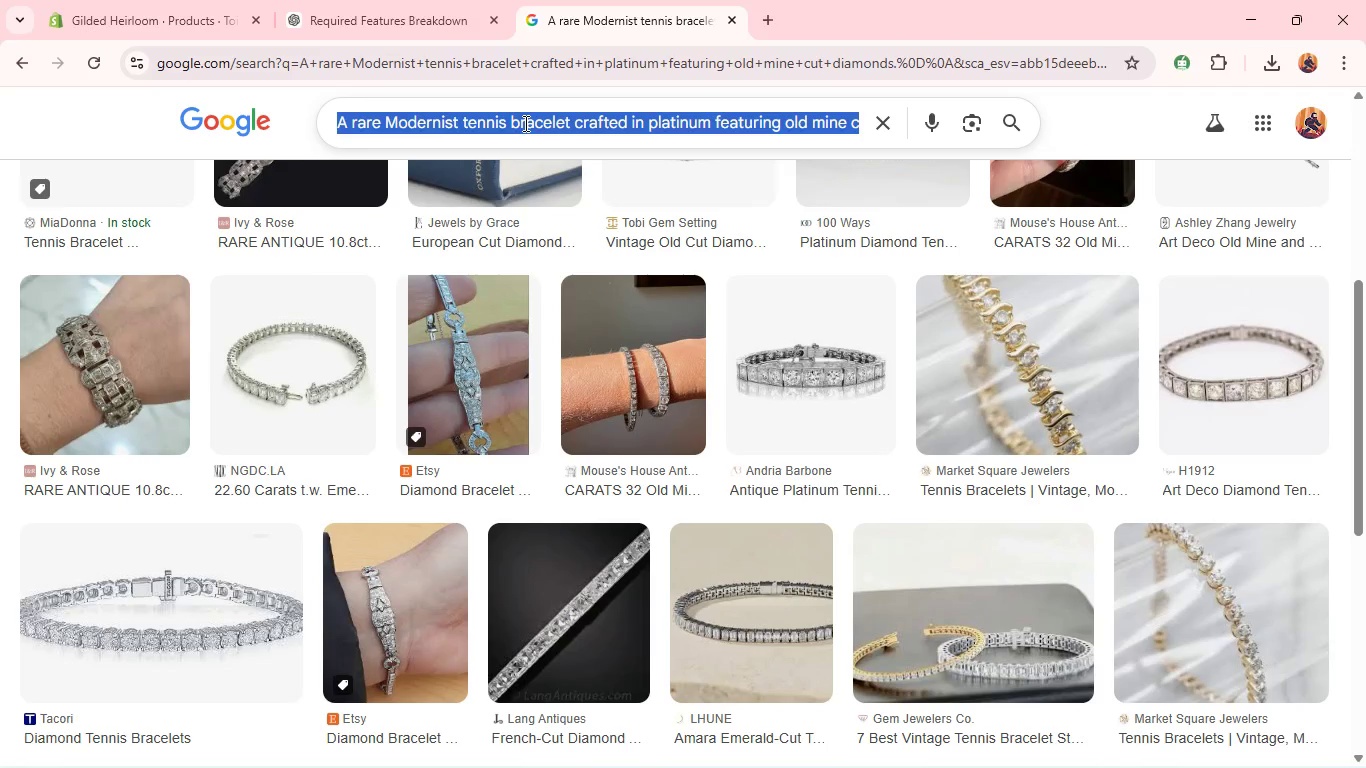 
key(Control+V)
 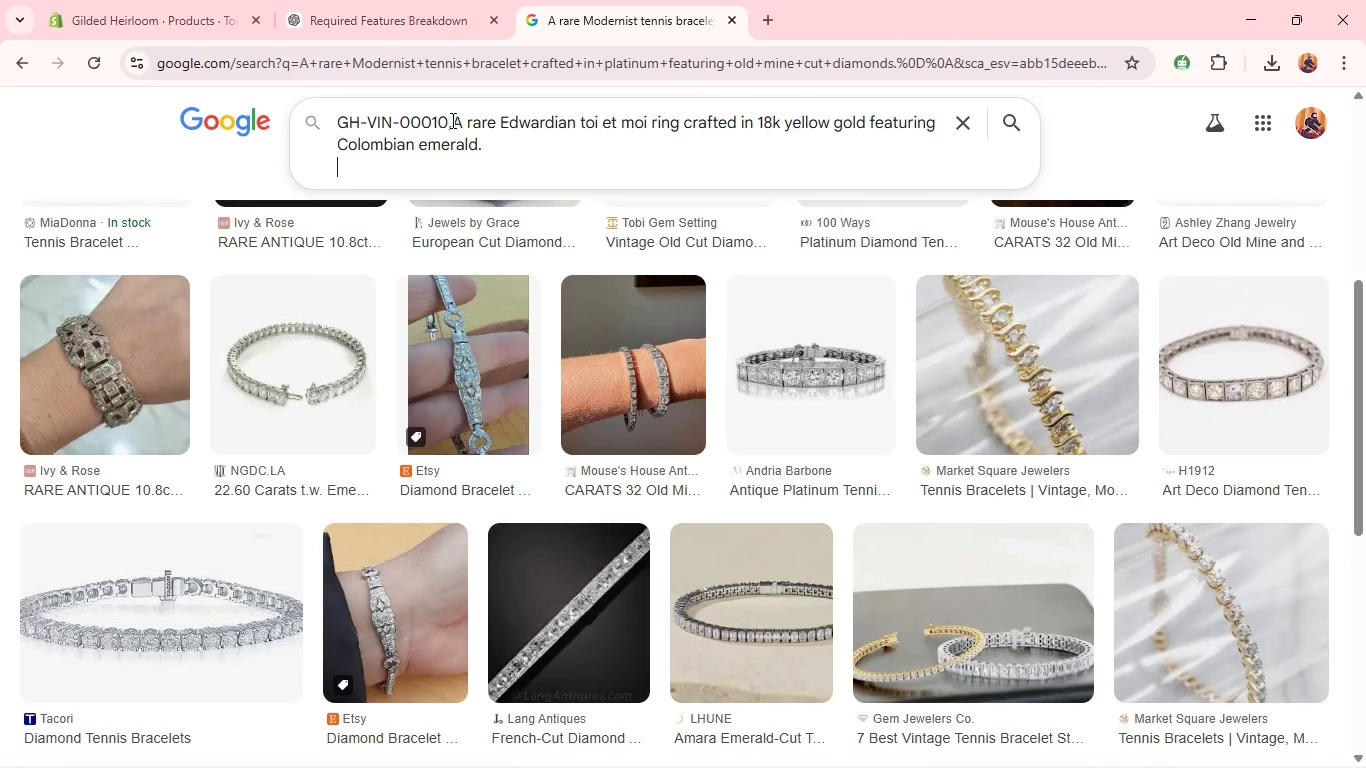 
left_click([452, 120])
 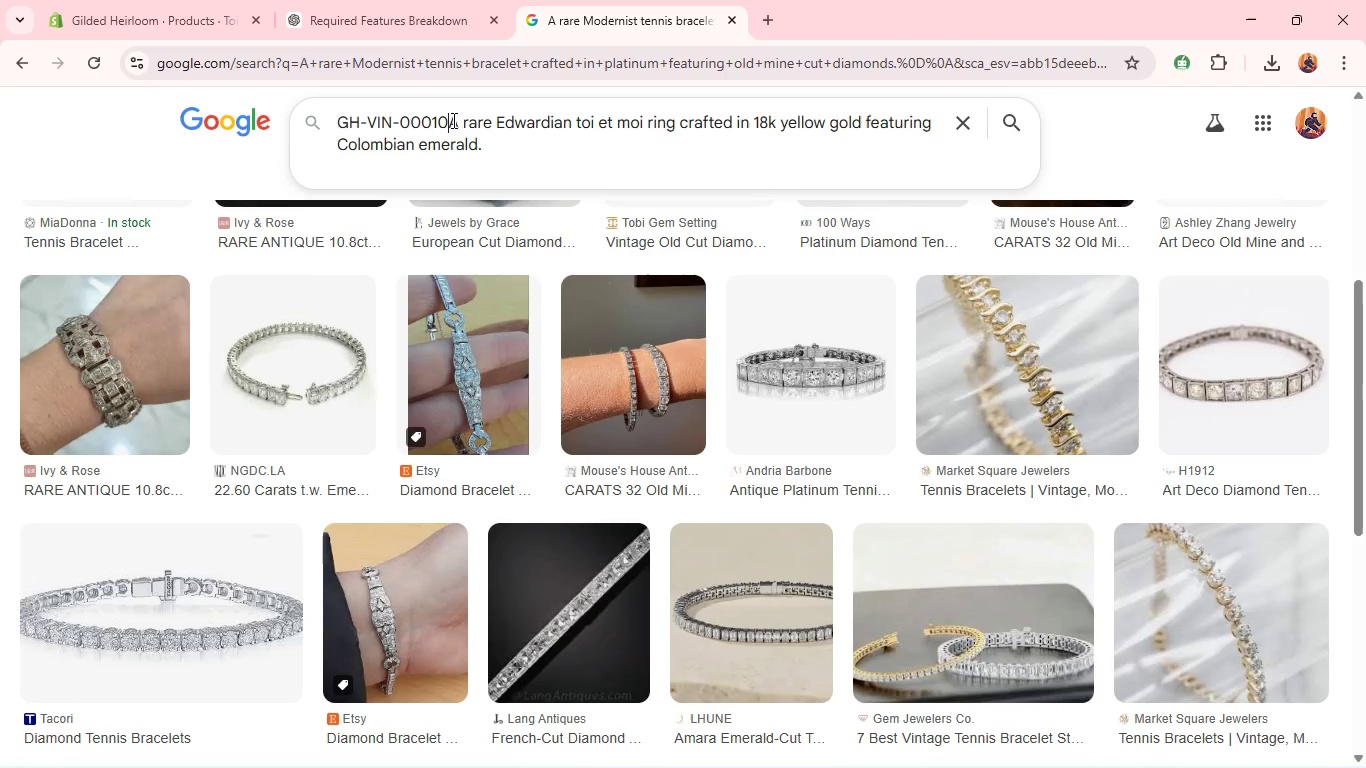 
hold_key(key=Backspace, duration=1.06)
 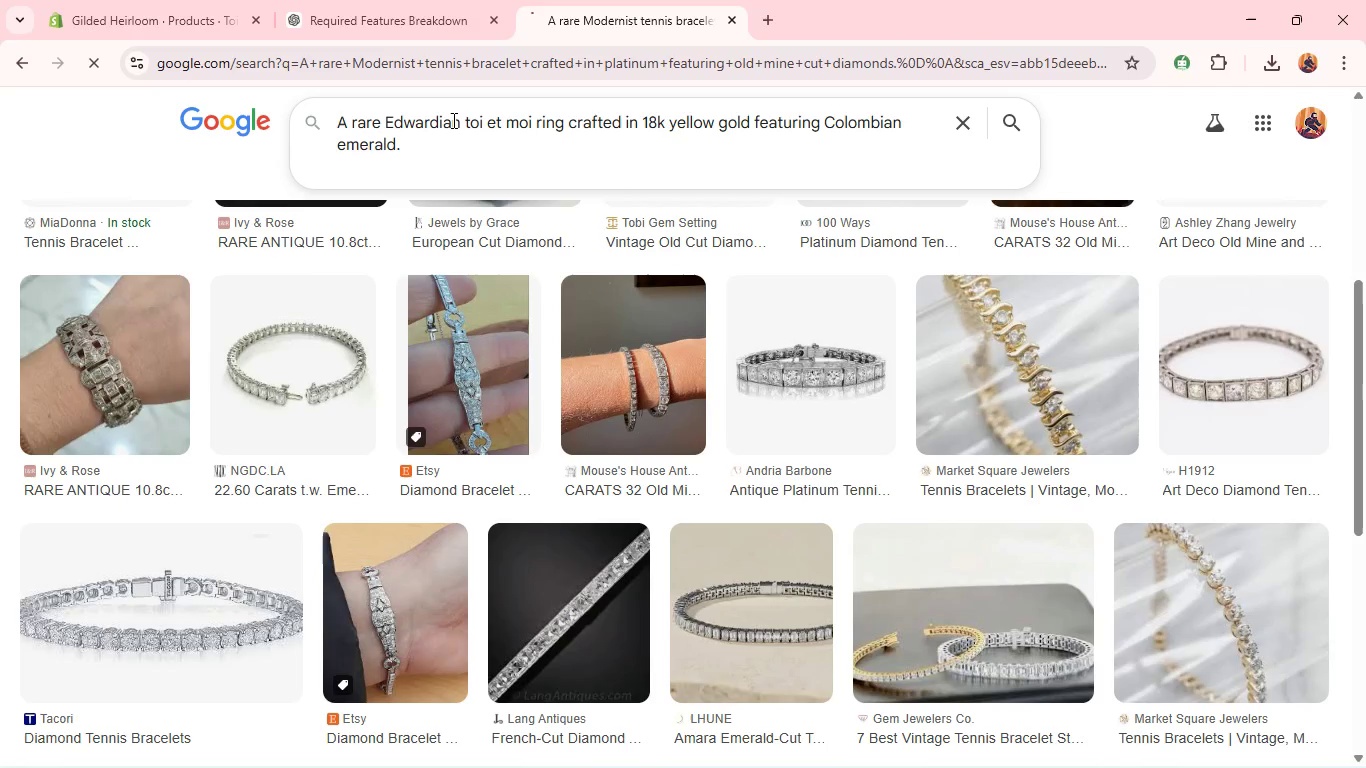 
key(Enter)
 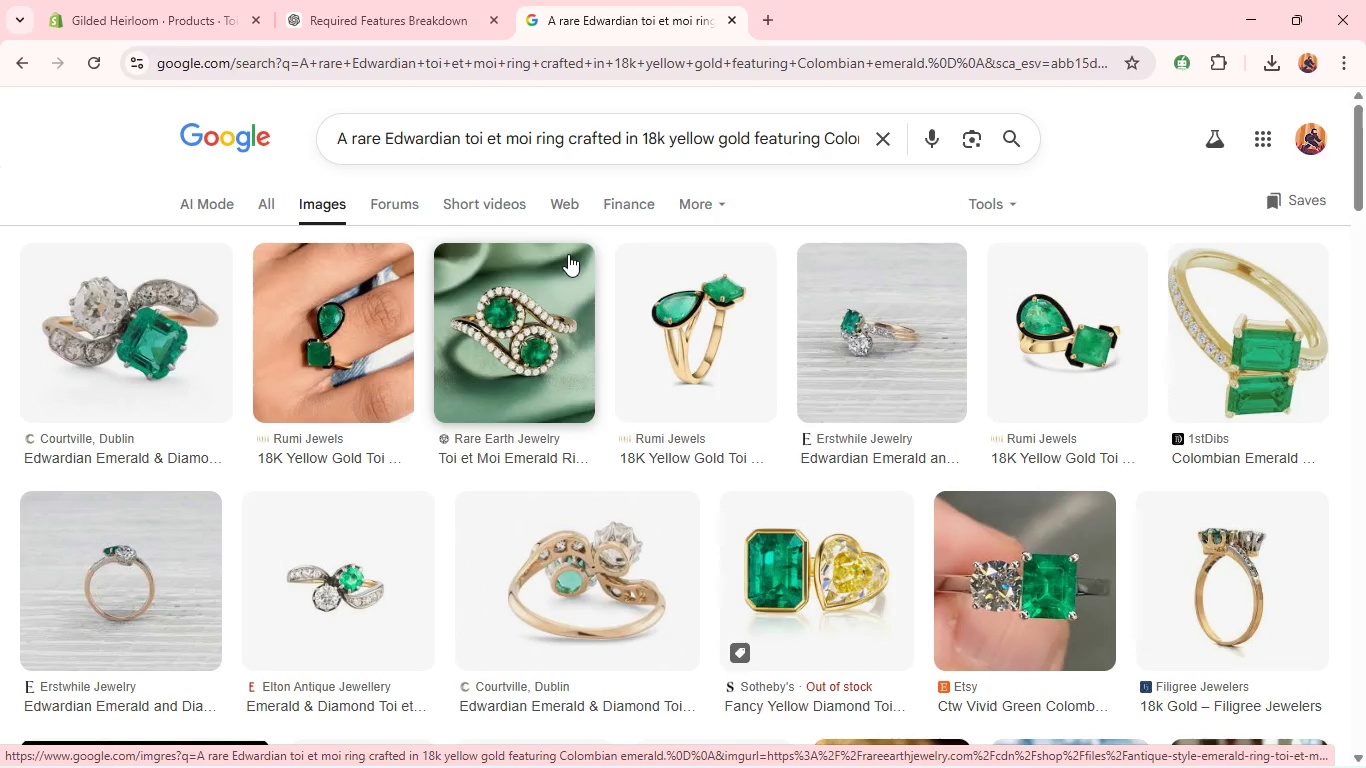 
wait(11.41)
 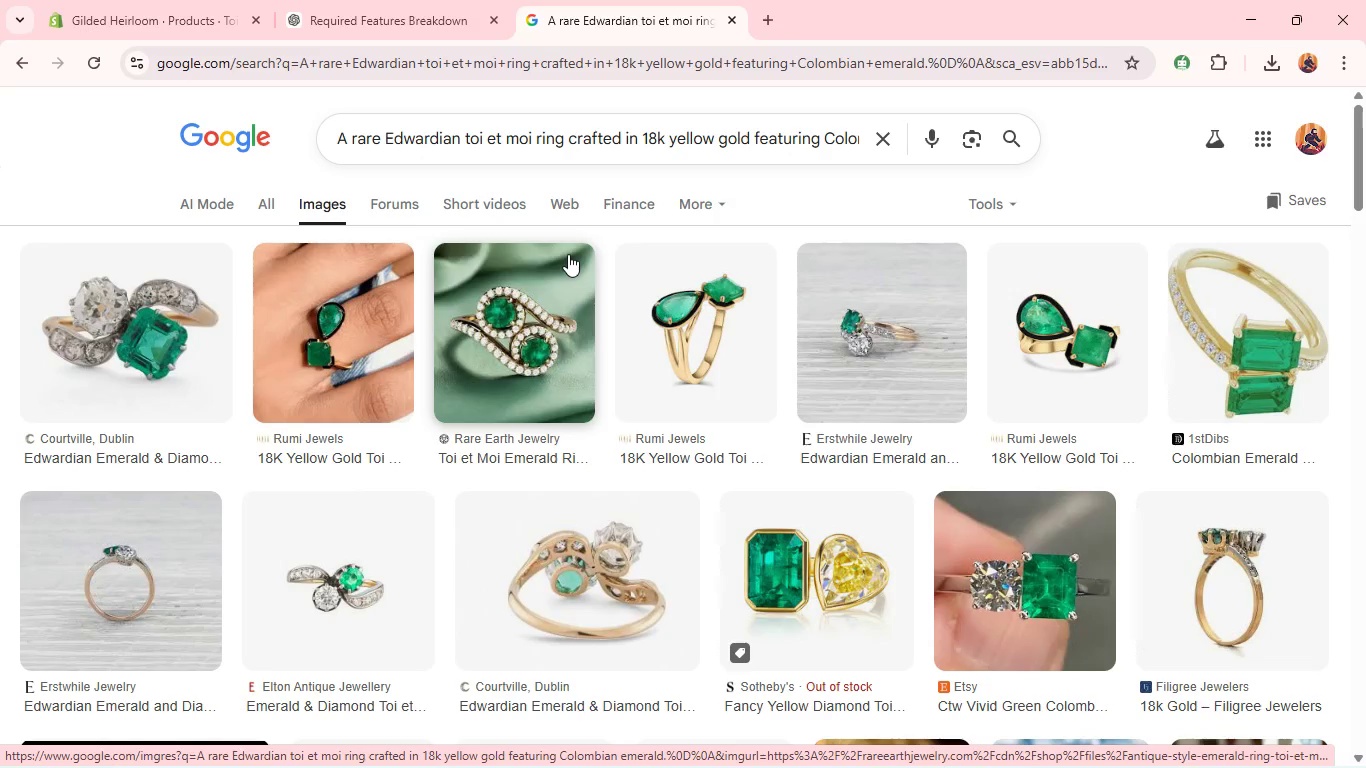 
right_click([538, 266])
 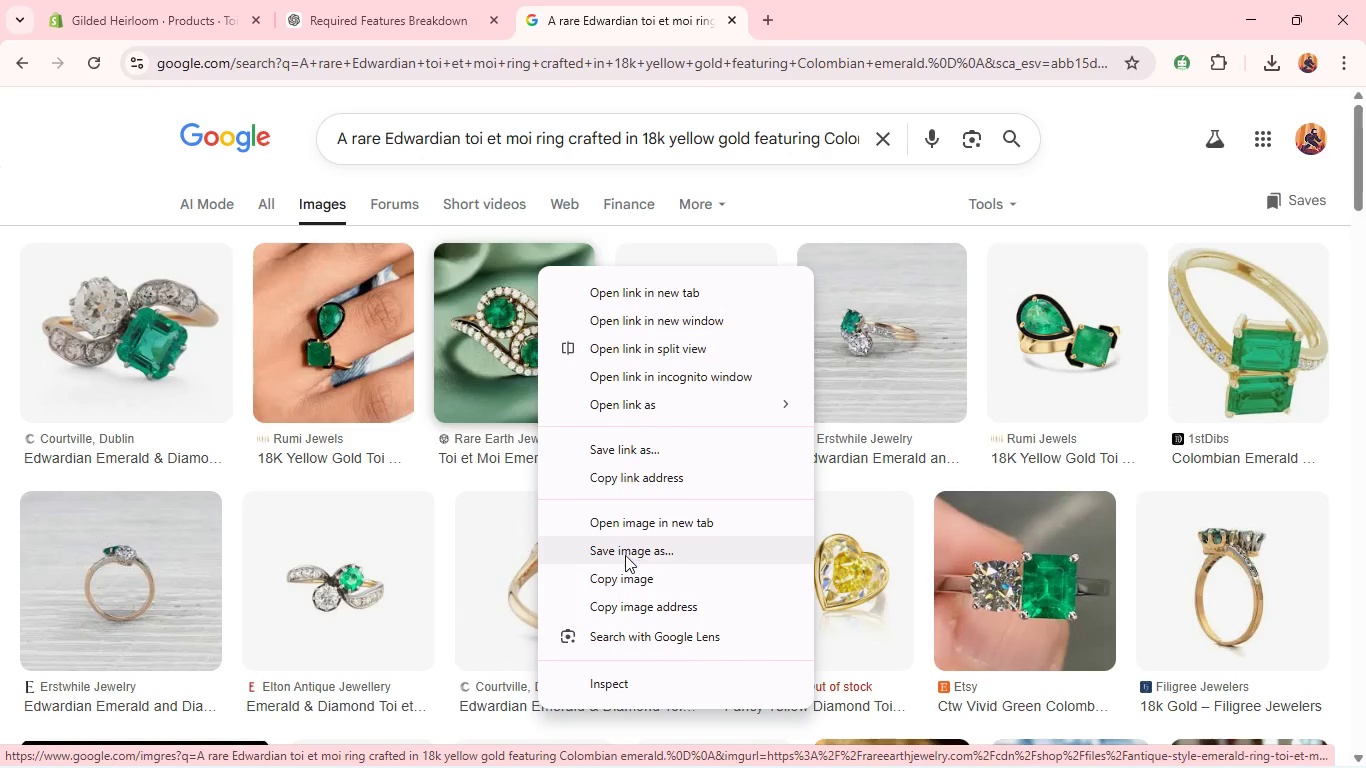 
left_click([625, 557])
 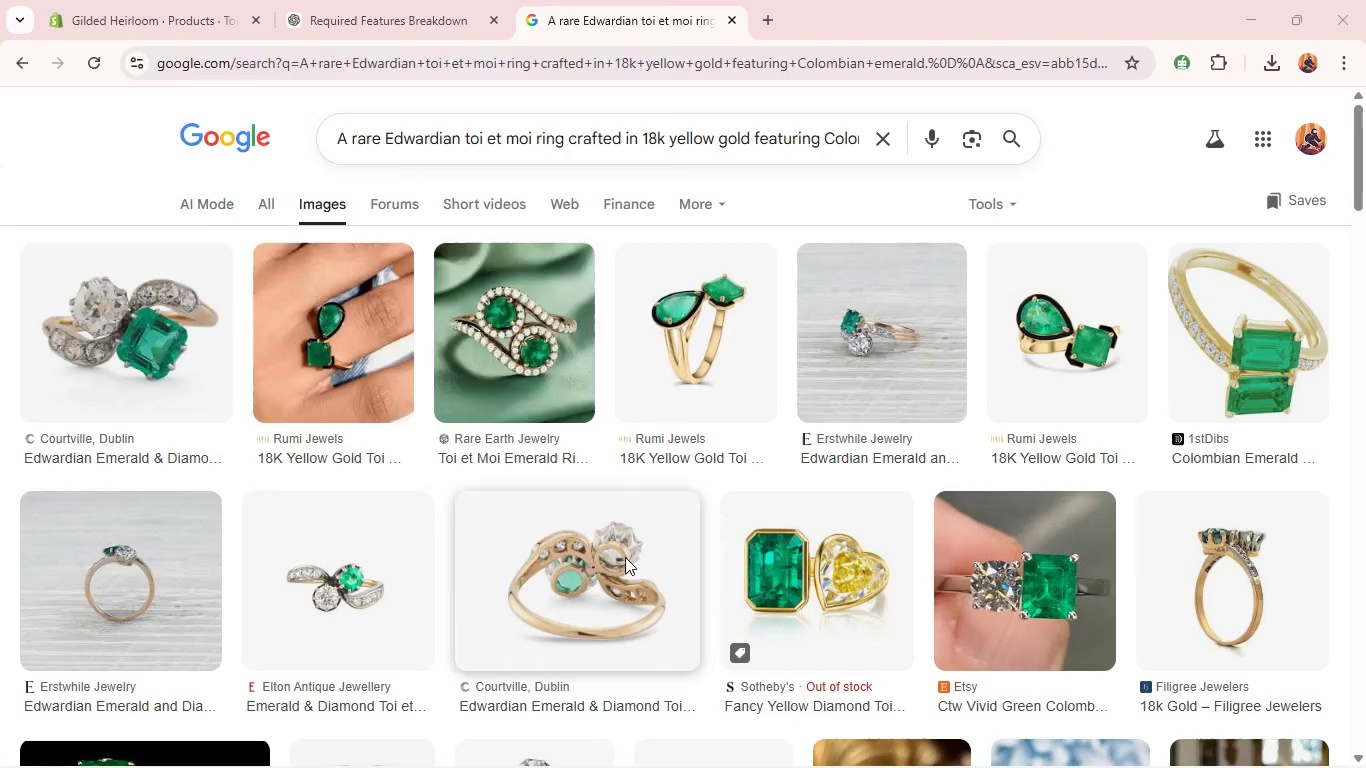 
key(Enter)
 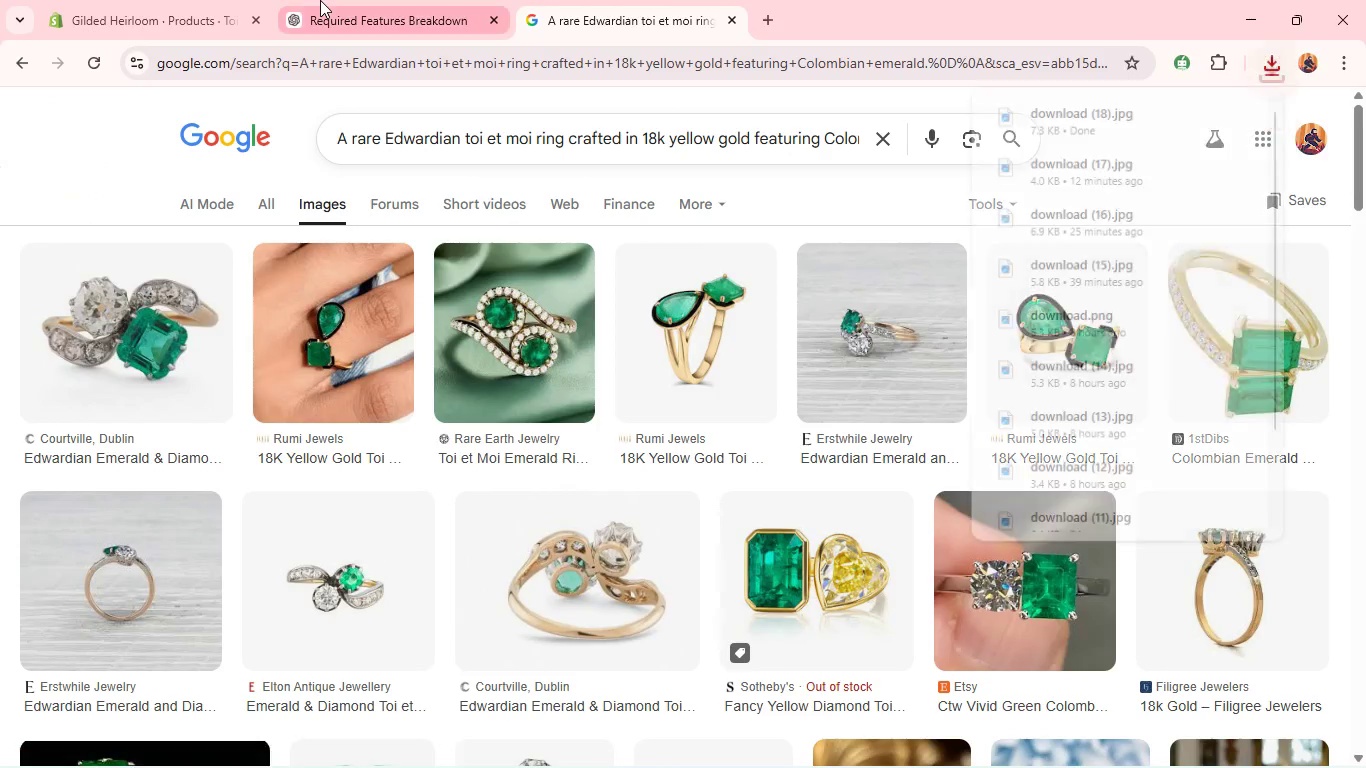 
left_click([185, 10])
 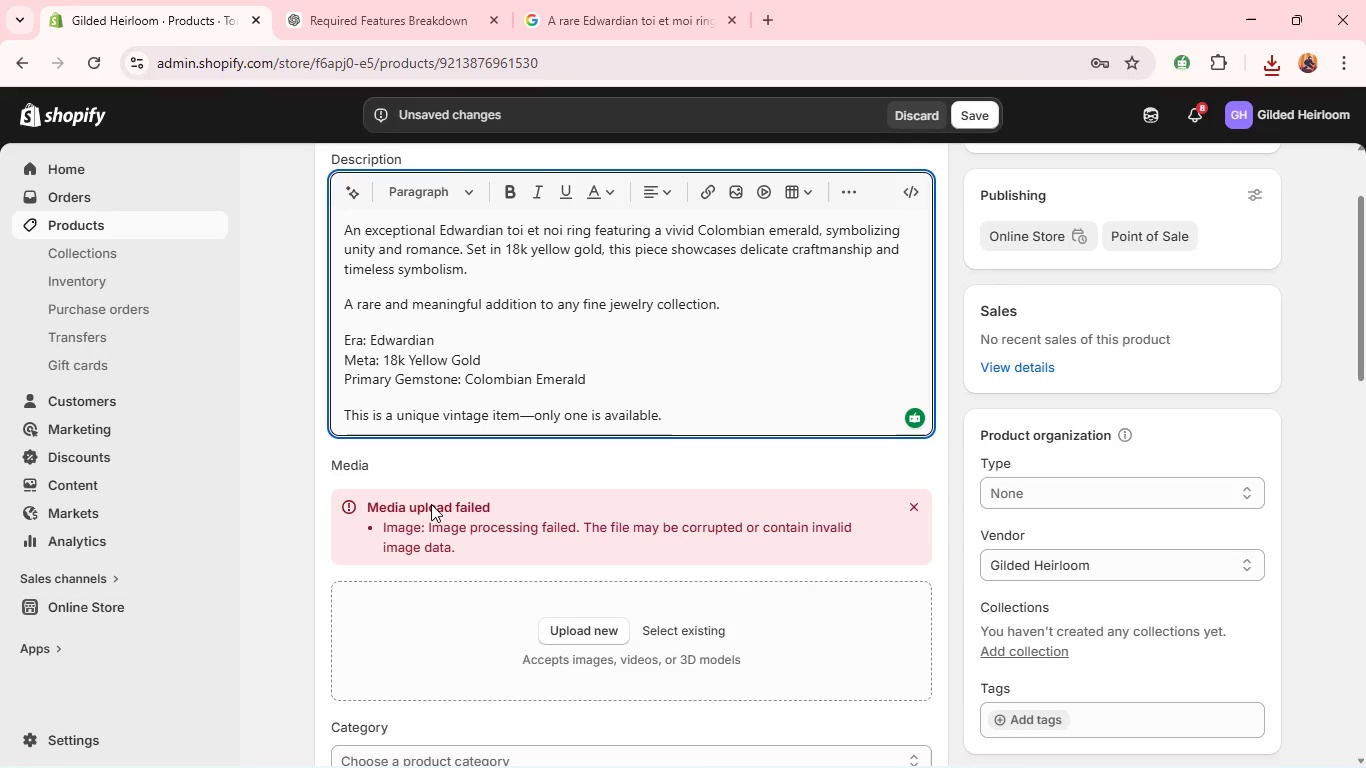 
wait(5.12)
 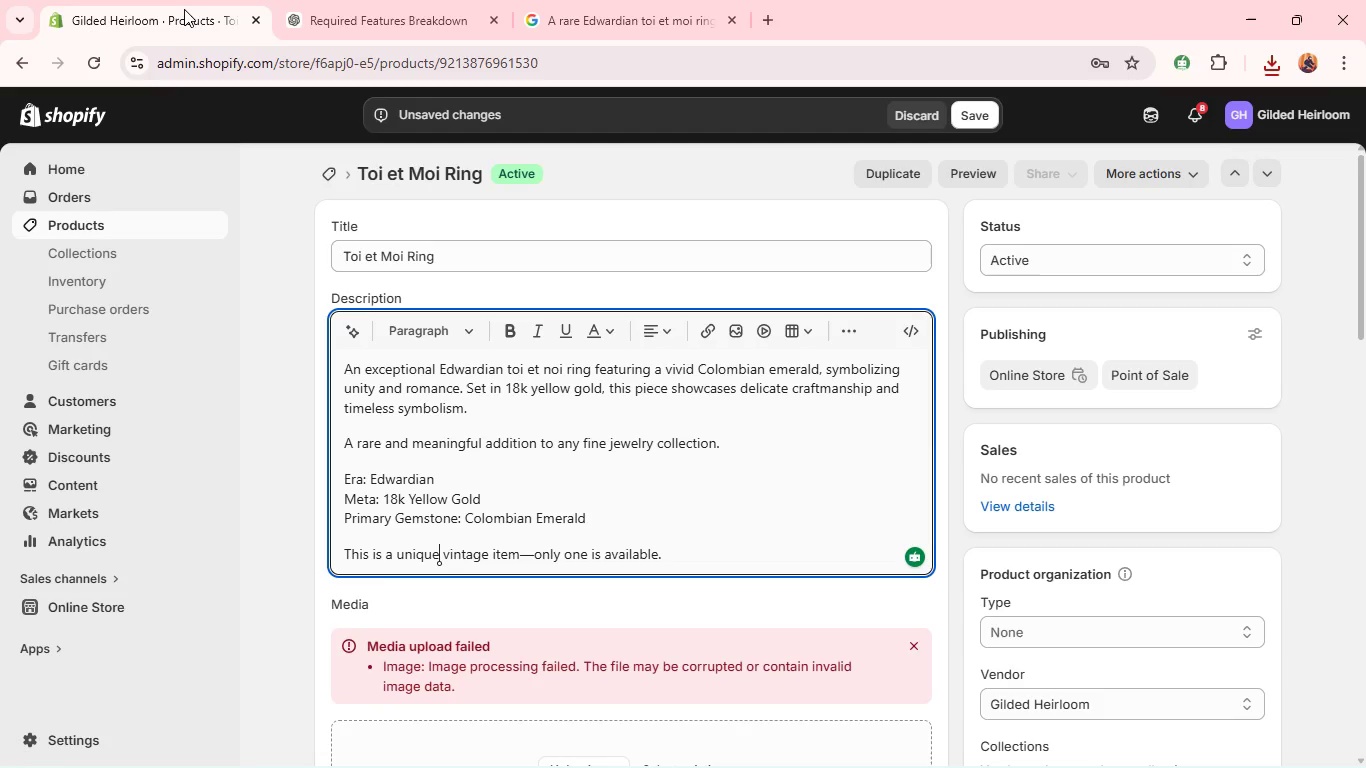 
left_click([599, 629])
 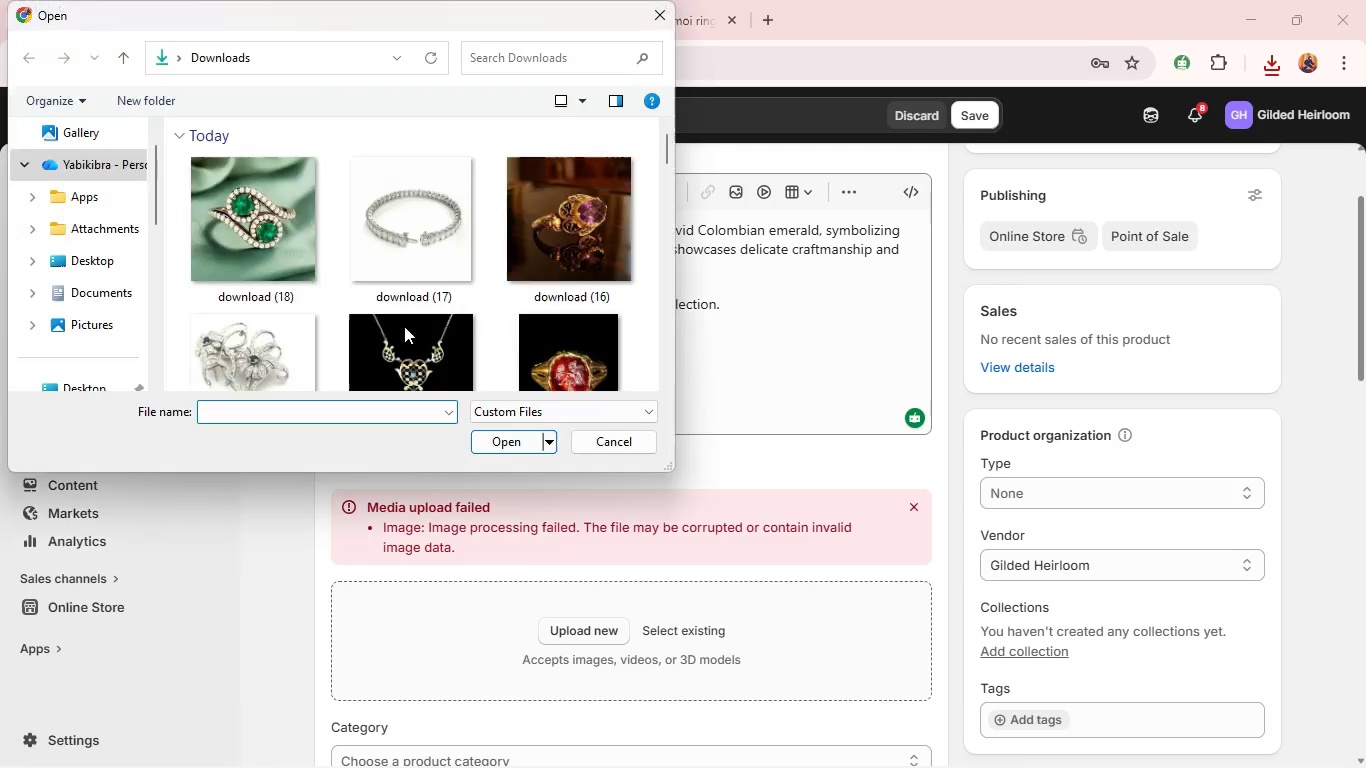 
left_click([319, 229])
 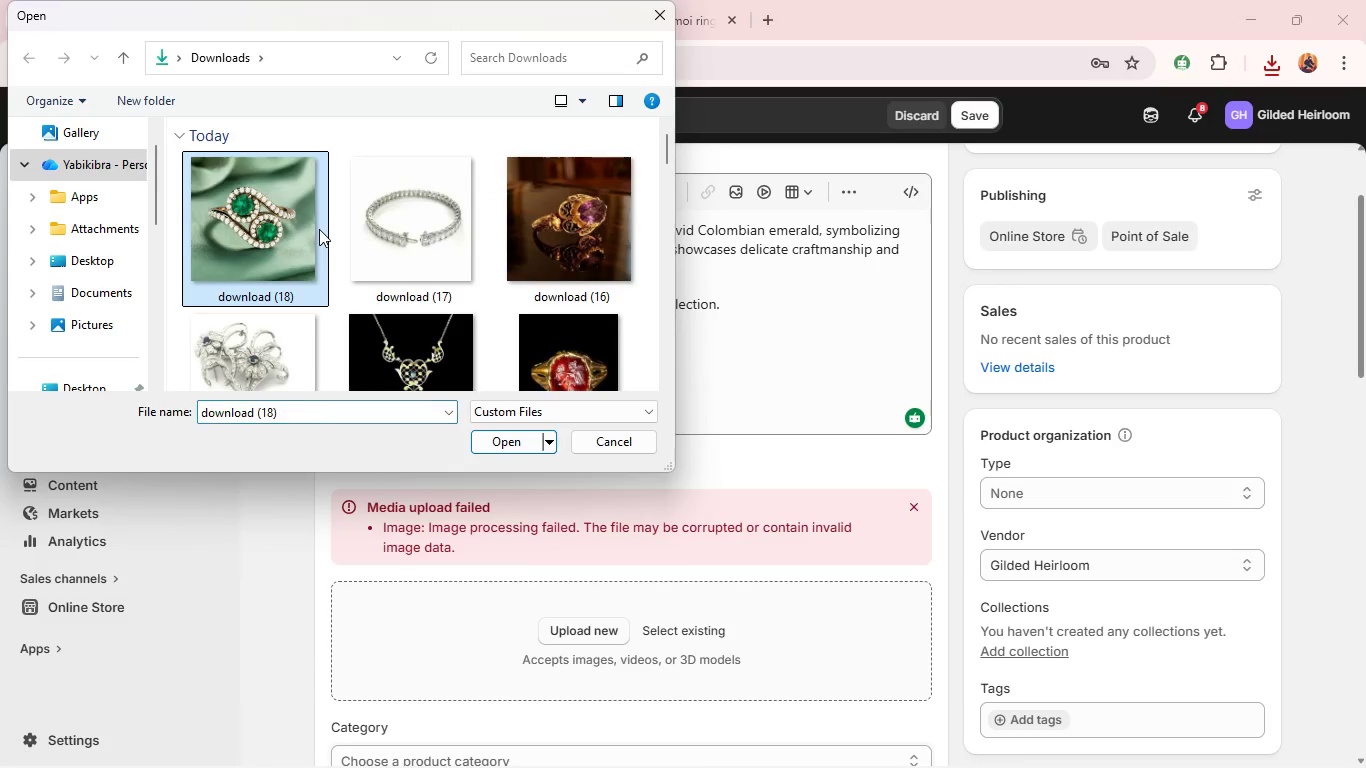 
key(Enter)
 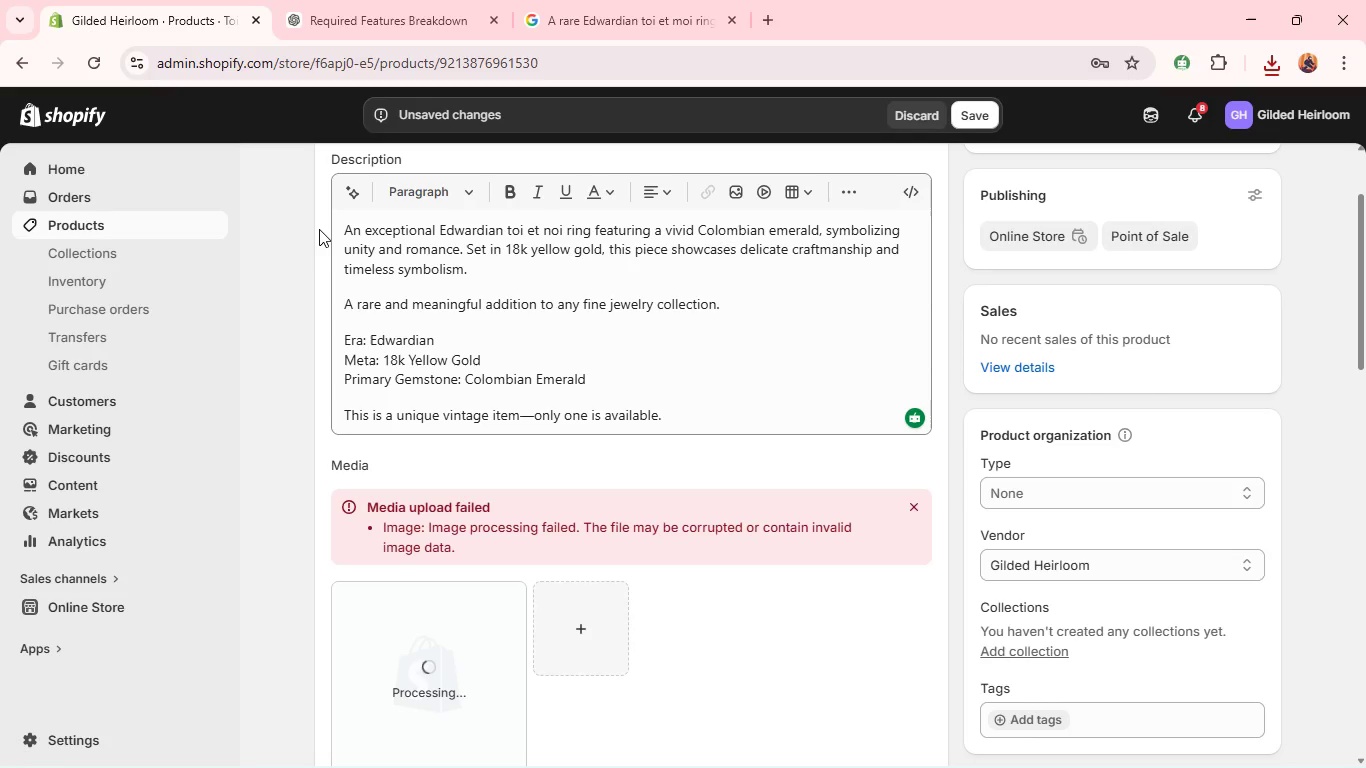 
wait(6.95)
 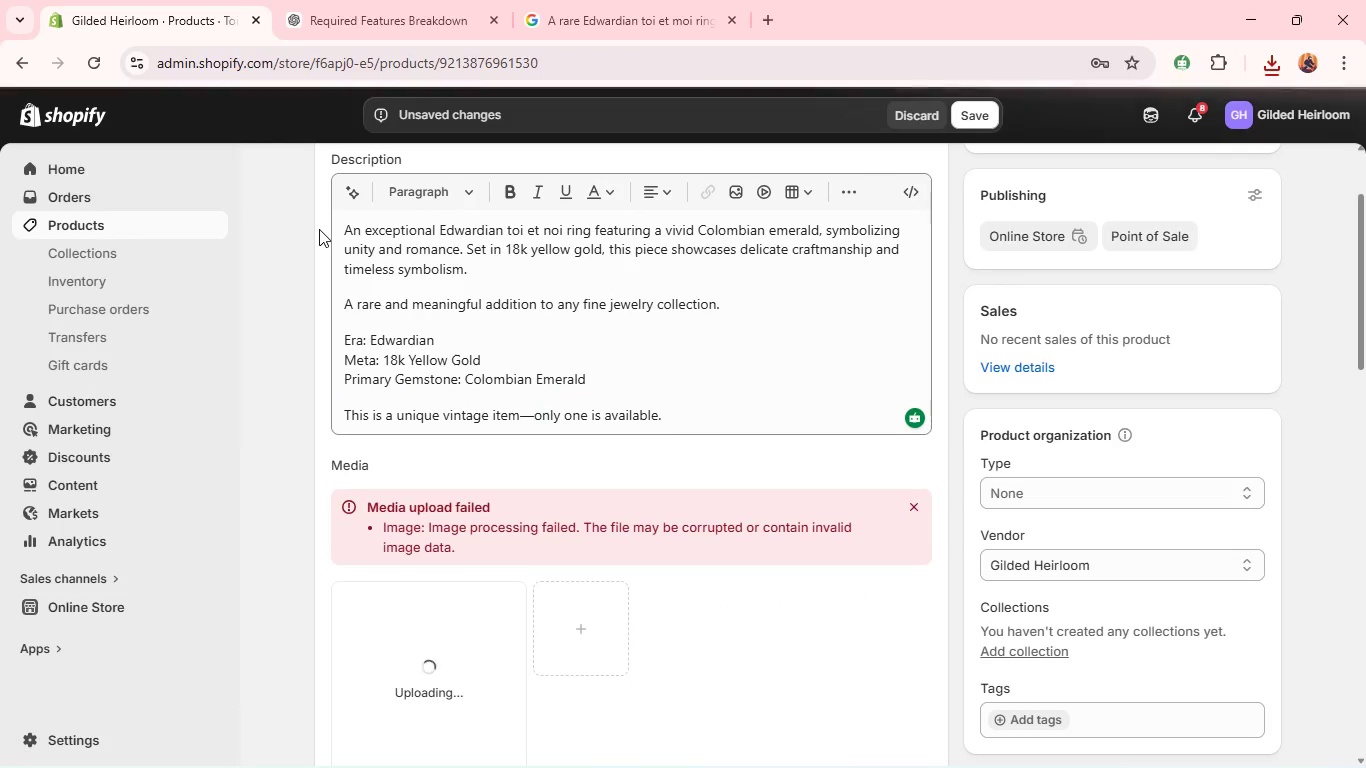 
key(Alt+Tab)